 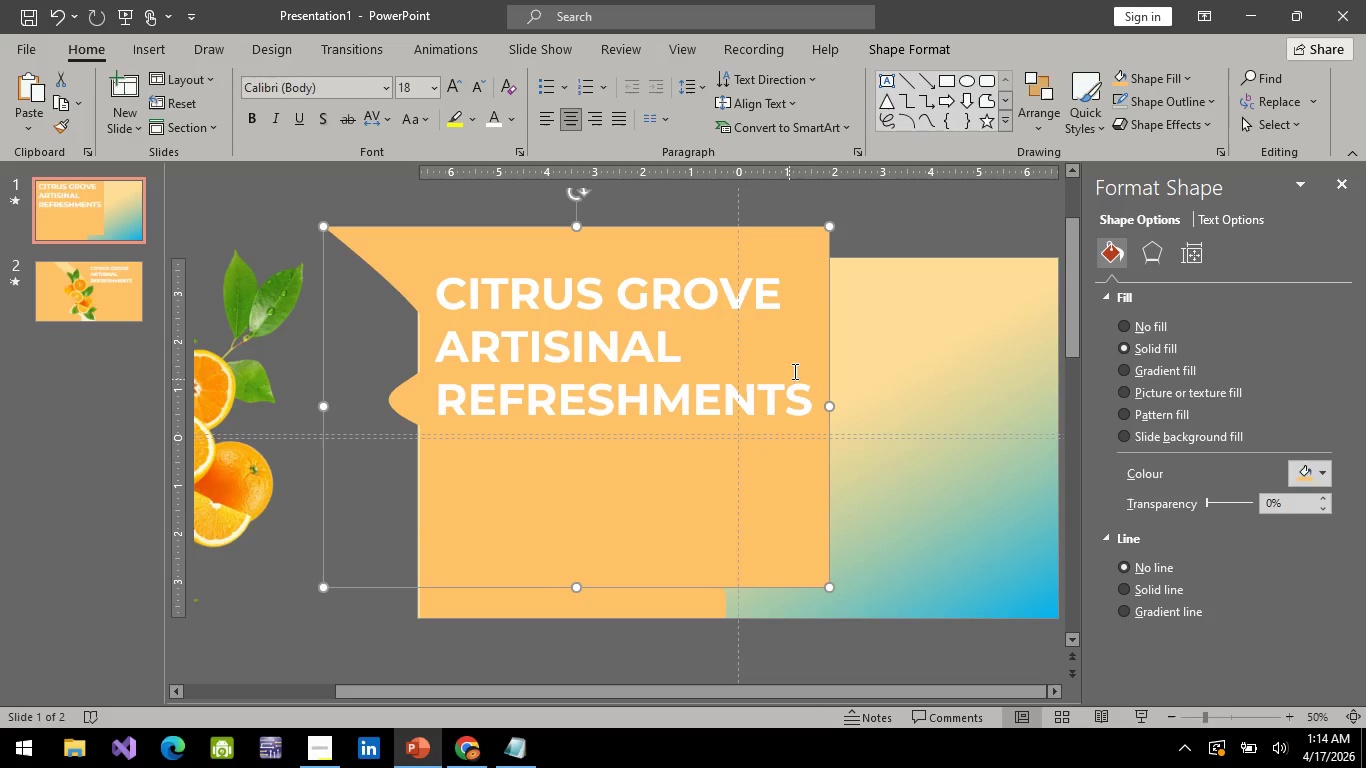 
left_click_drag(start_coordinate=[801, 340], to_coordinate=[997, 407])
 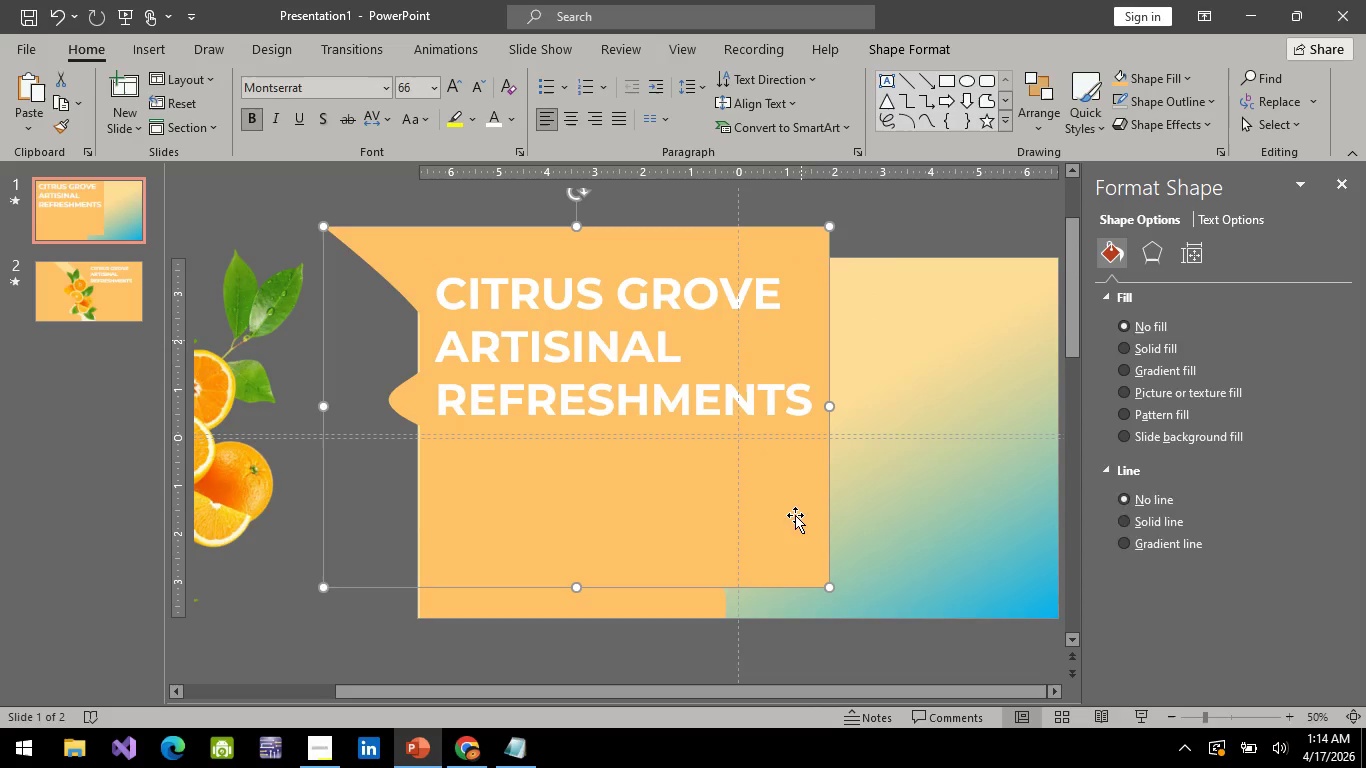 
left_click([795, 515])
 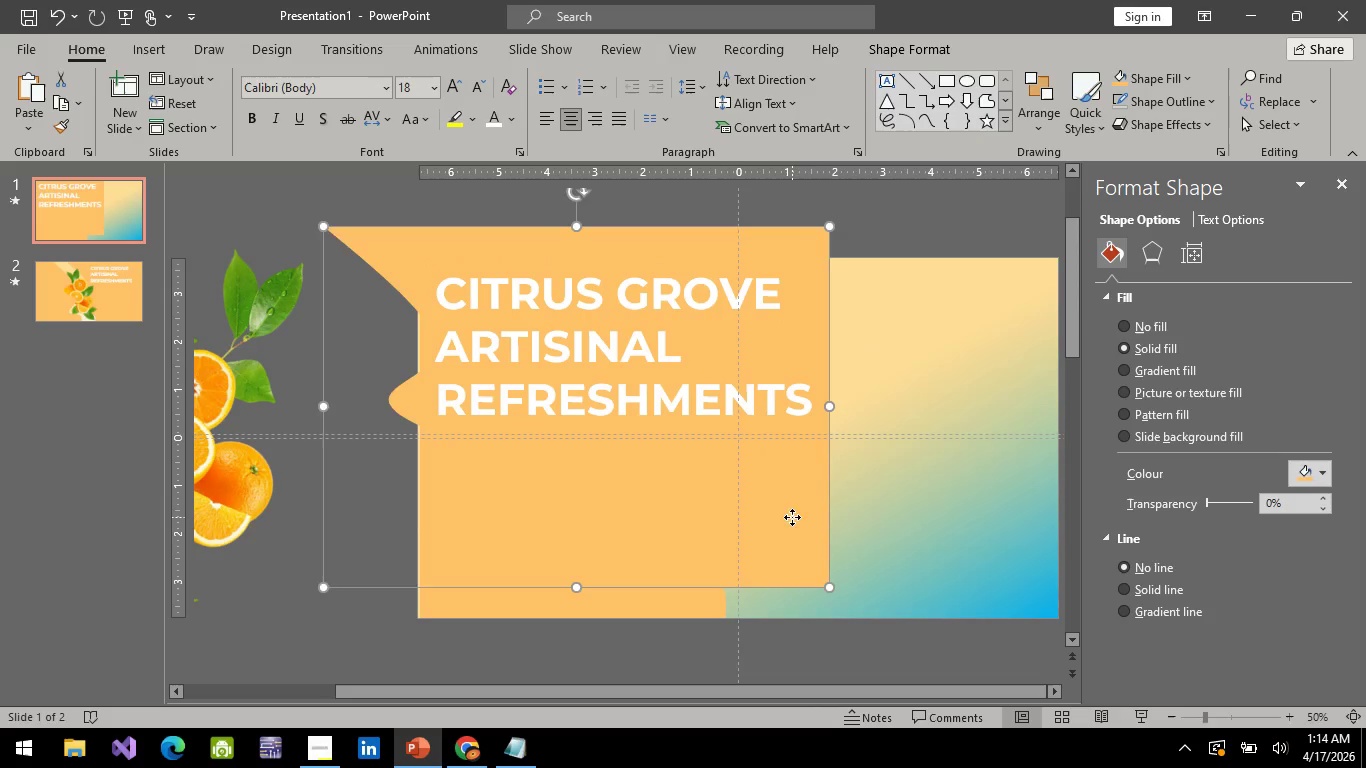 
left_click_drag(start_coordinate=[792, 517], to_coordinate=[1023, 547])
 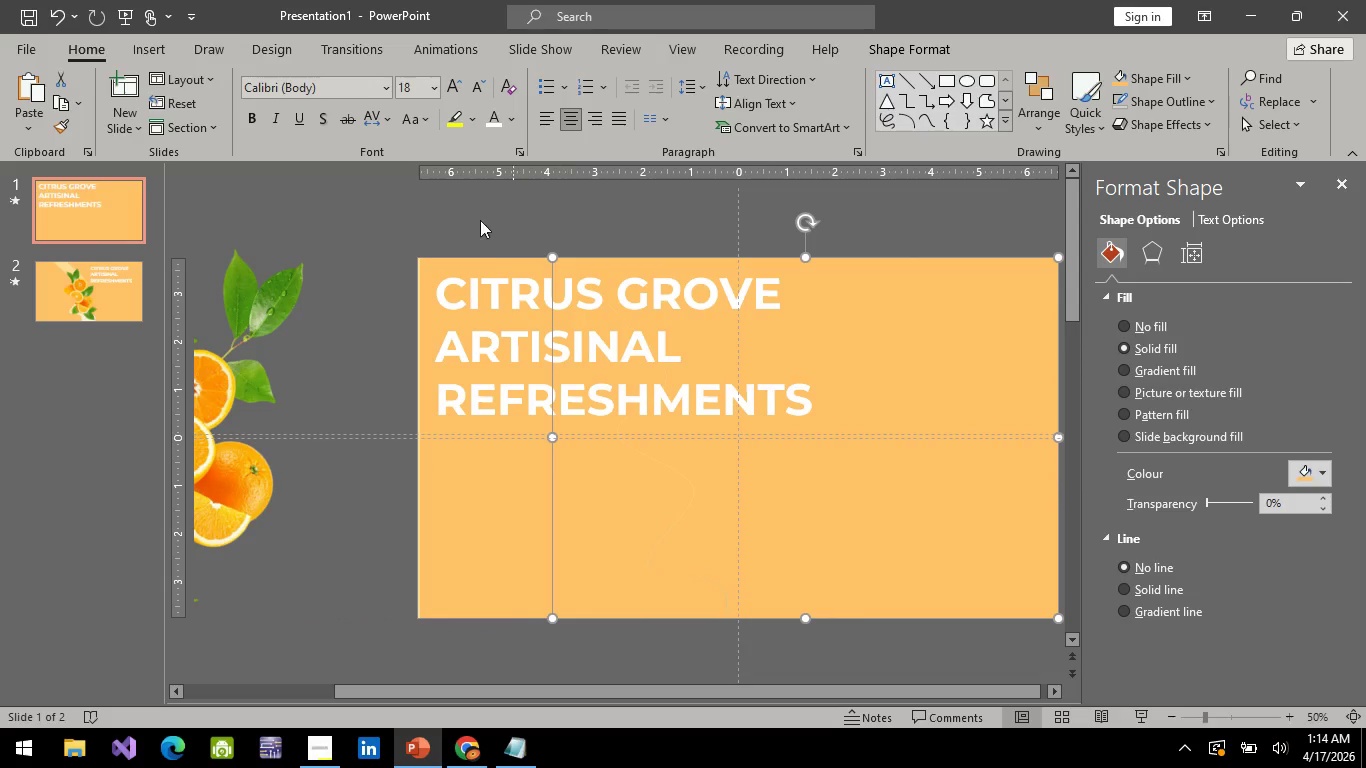 
left_click([454, 214])
 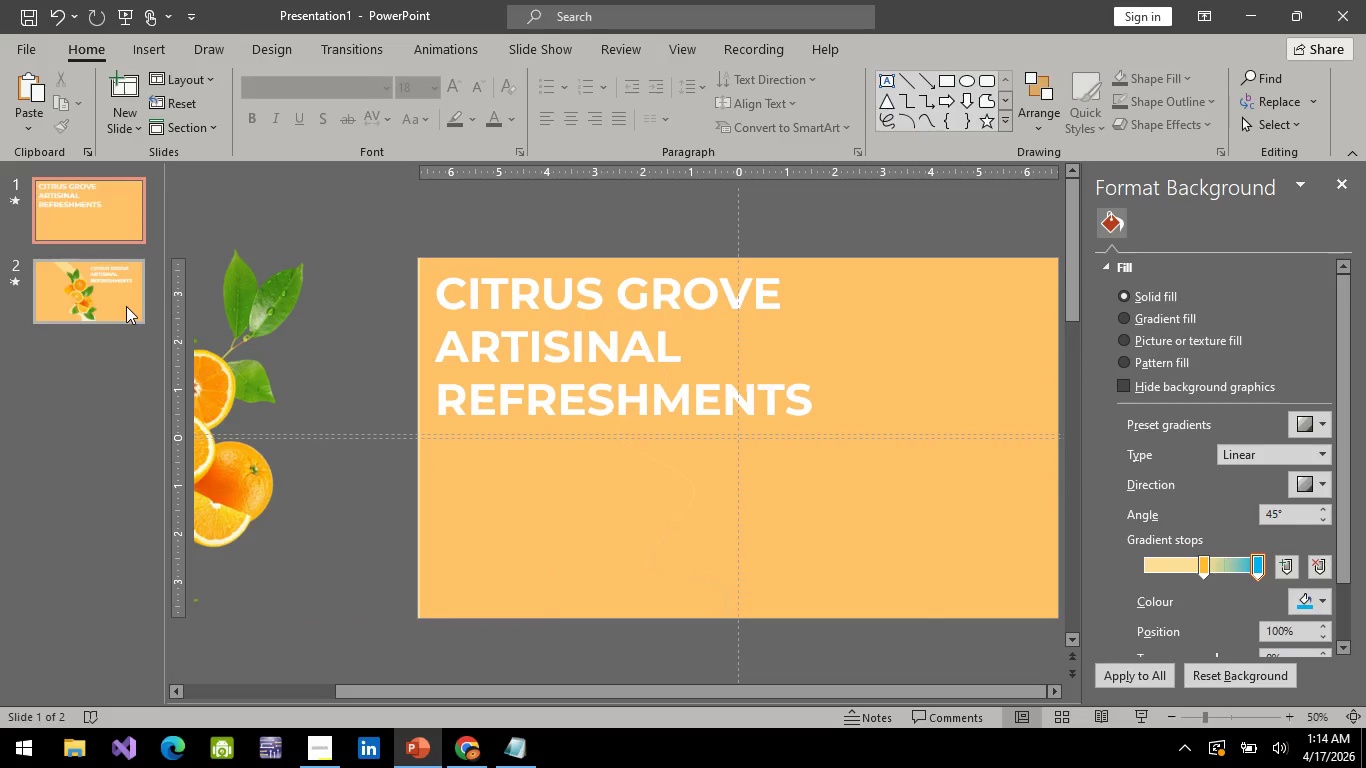 
left_click([126, 306])
 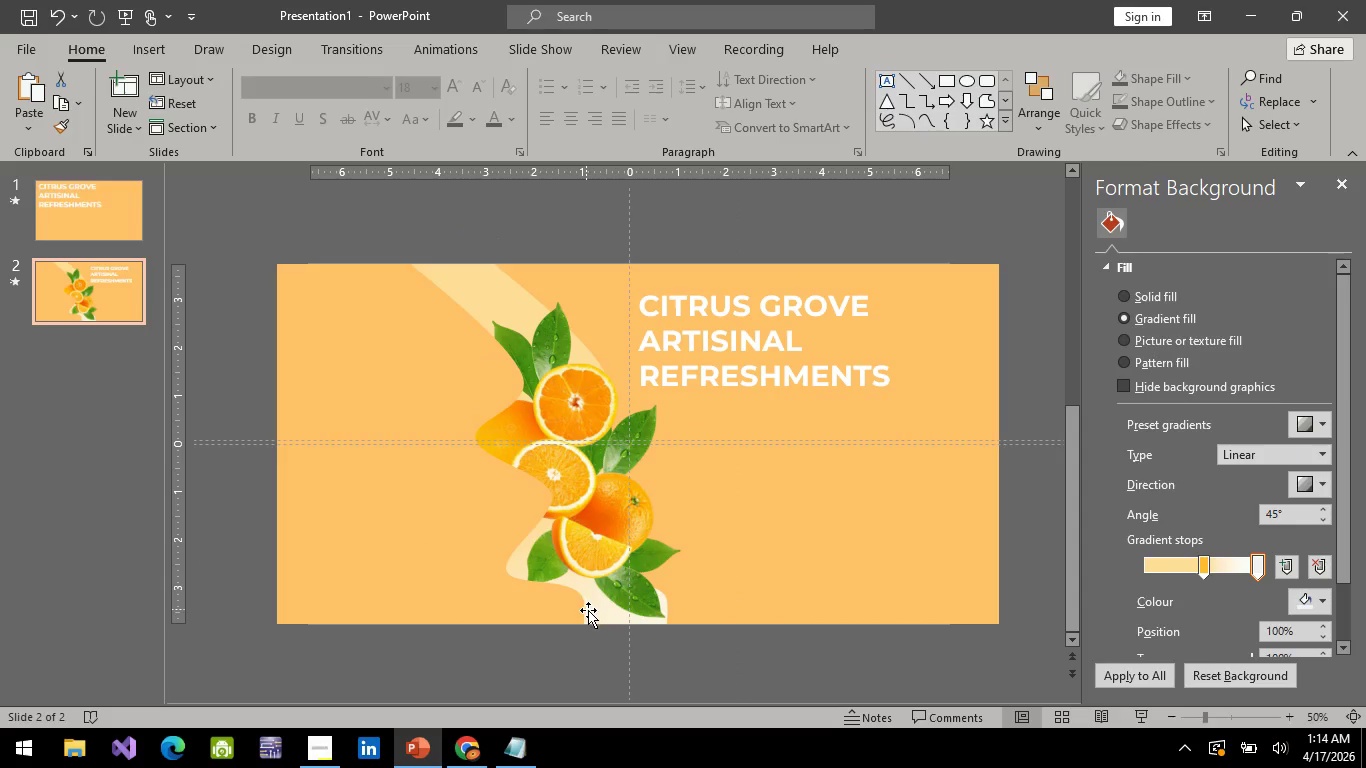 
left_click([591, 611])
 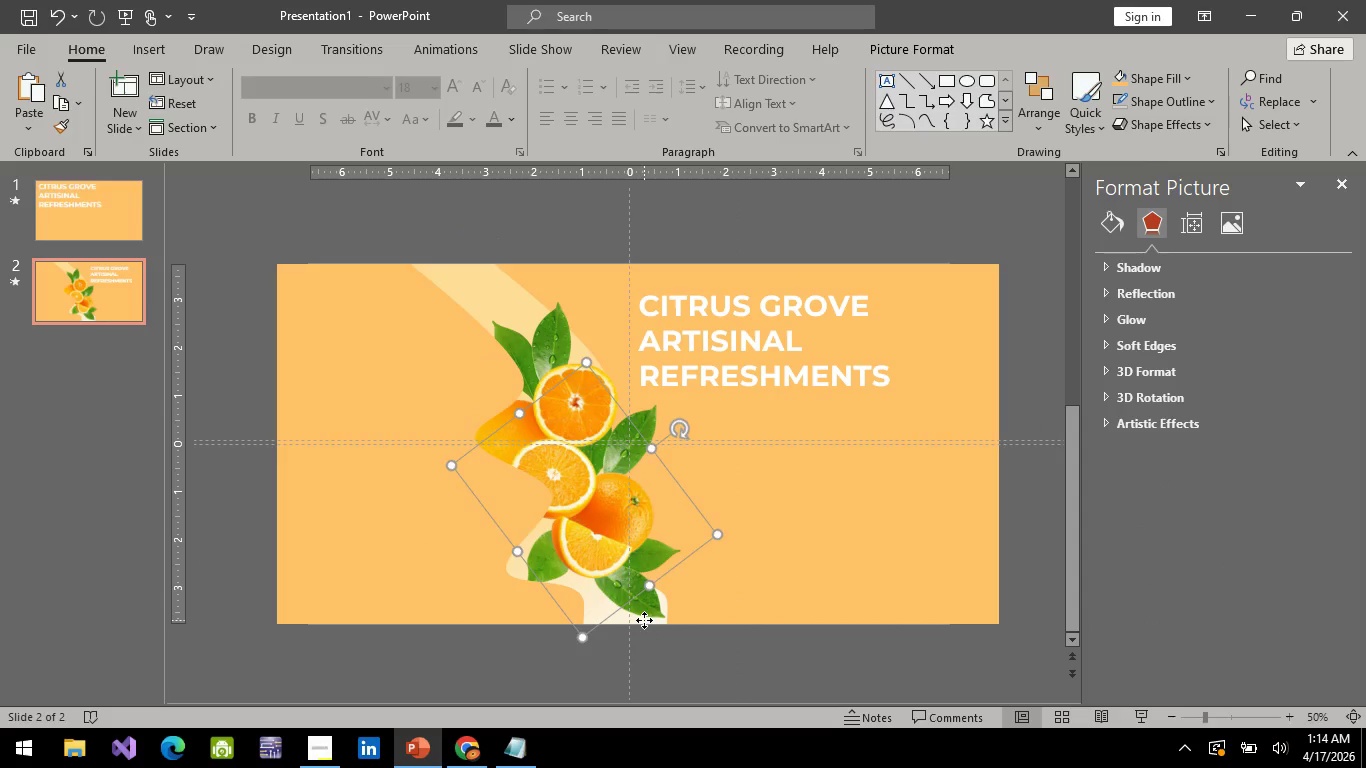 
left_click([644, 620])
 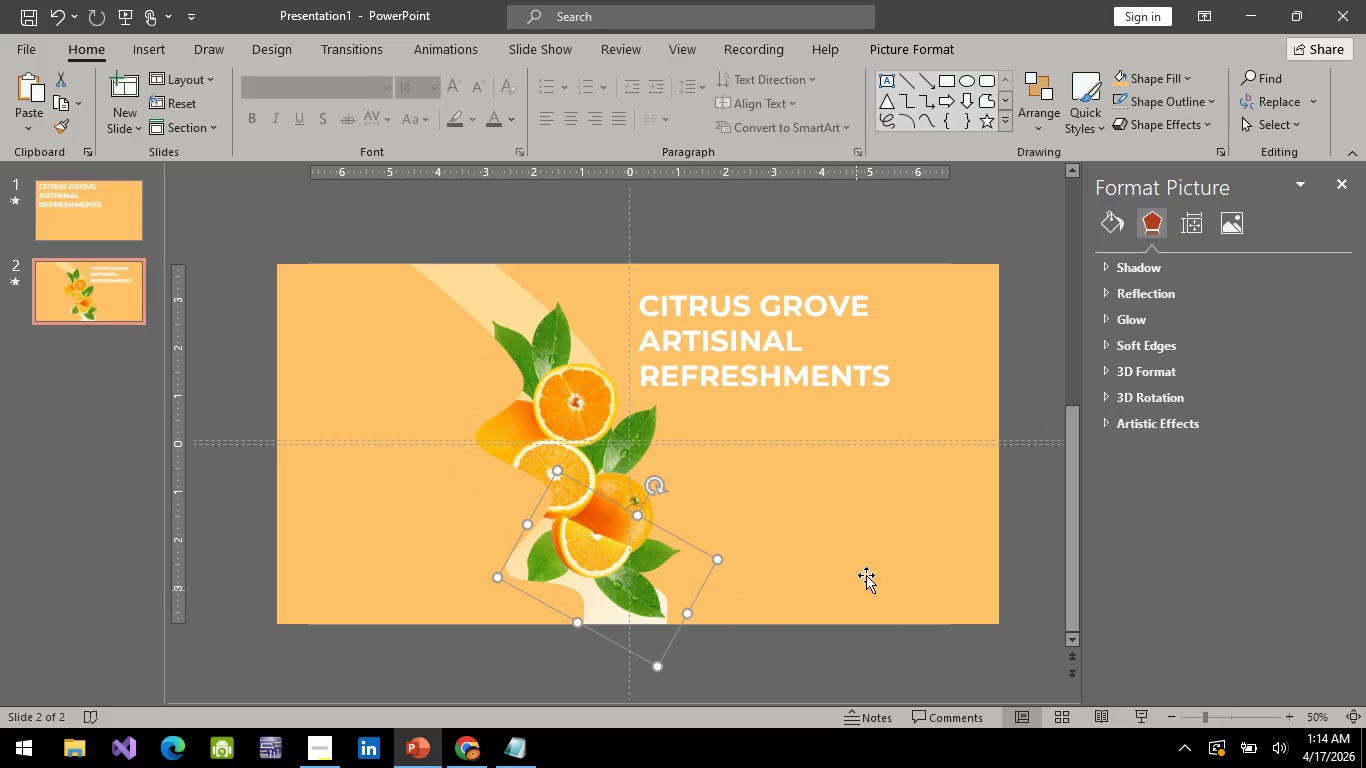 
left_click([871, 568])
 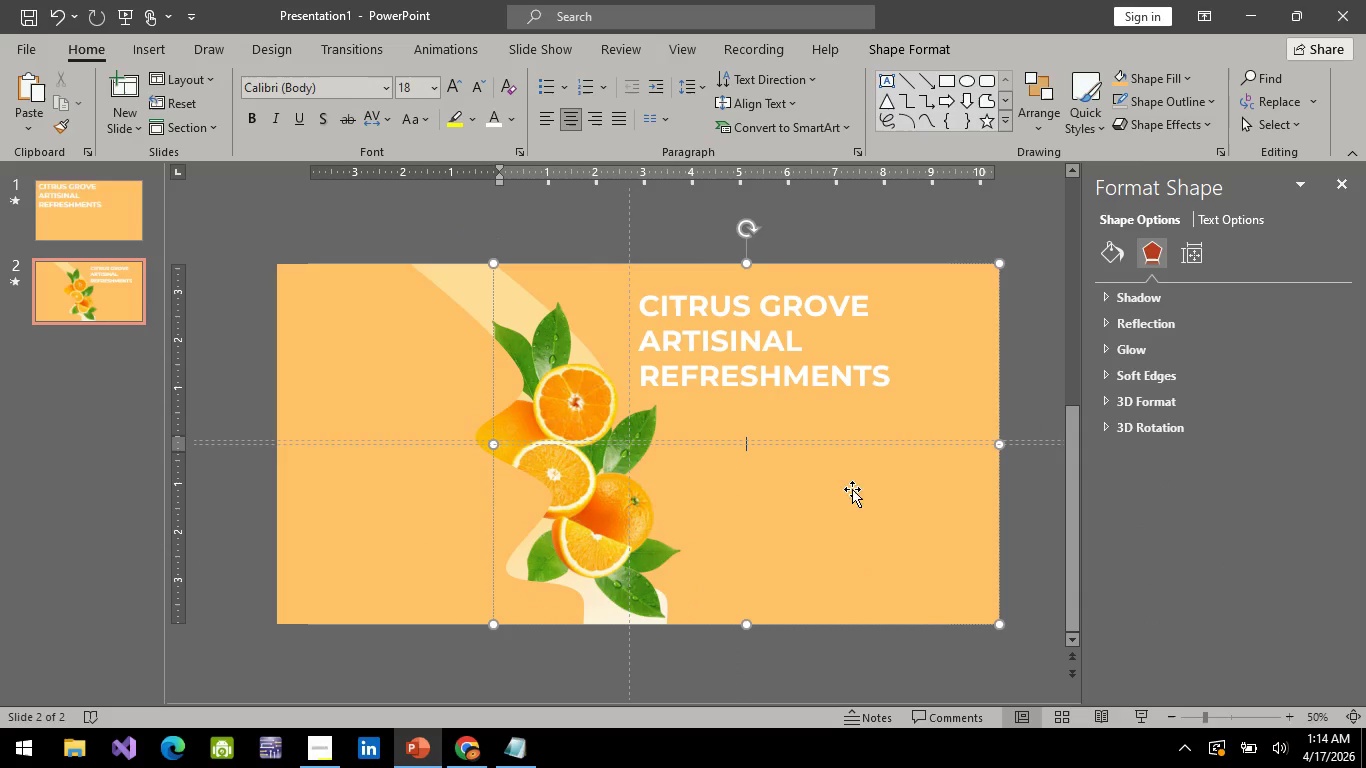 
left_click_drag(start_coordinate=[871, 568], to_coordinate=[846, 455])
 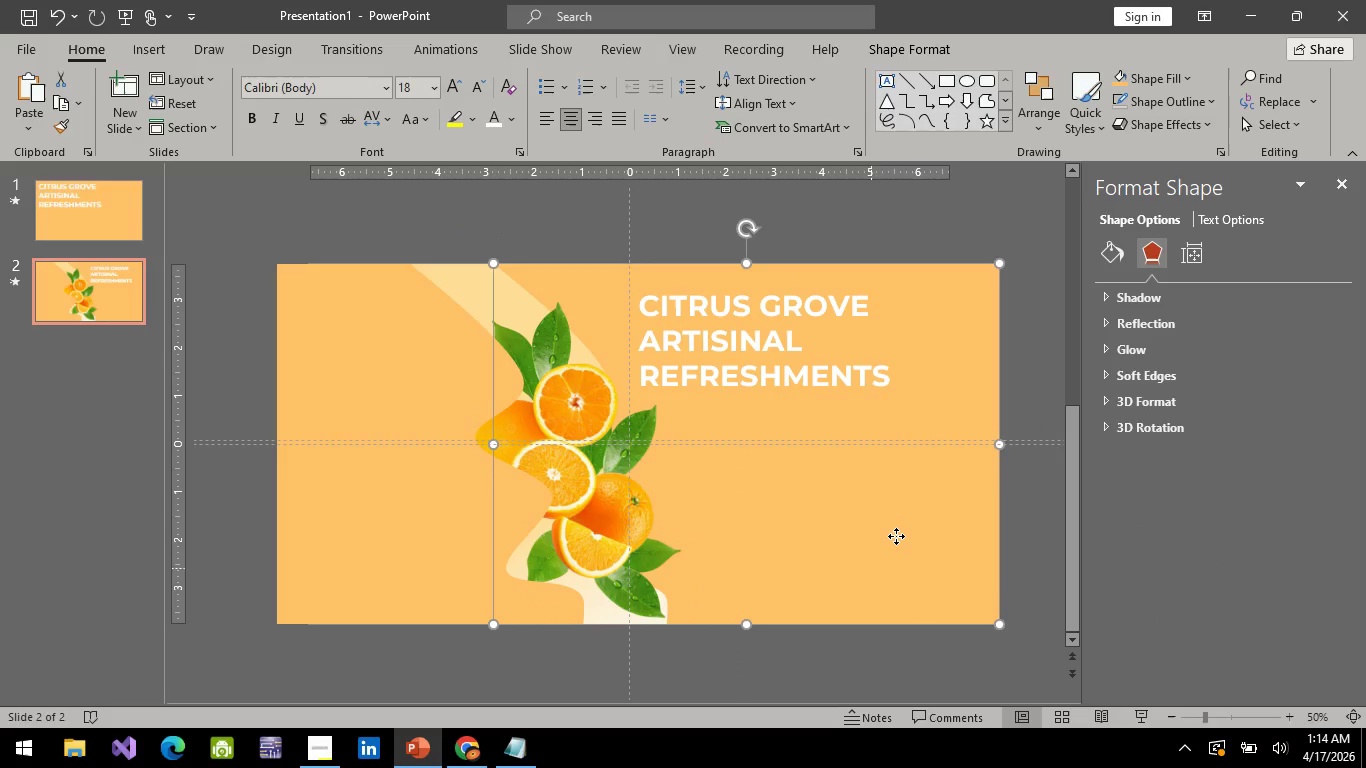 
left_click([896, 536])
 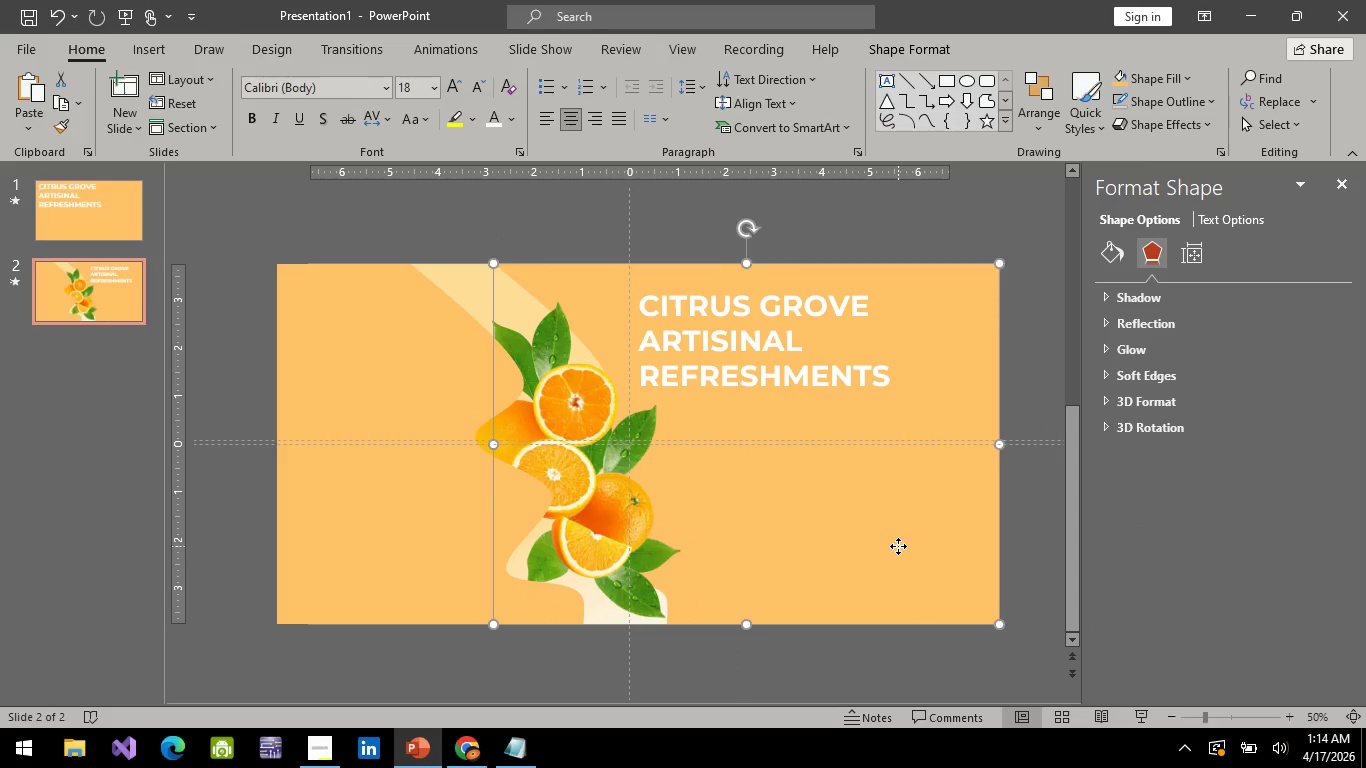 
left_click_drag(start_coordinate=[898, 546], to_coordinate=[856, 418])
 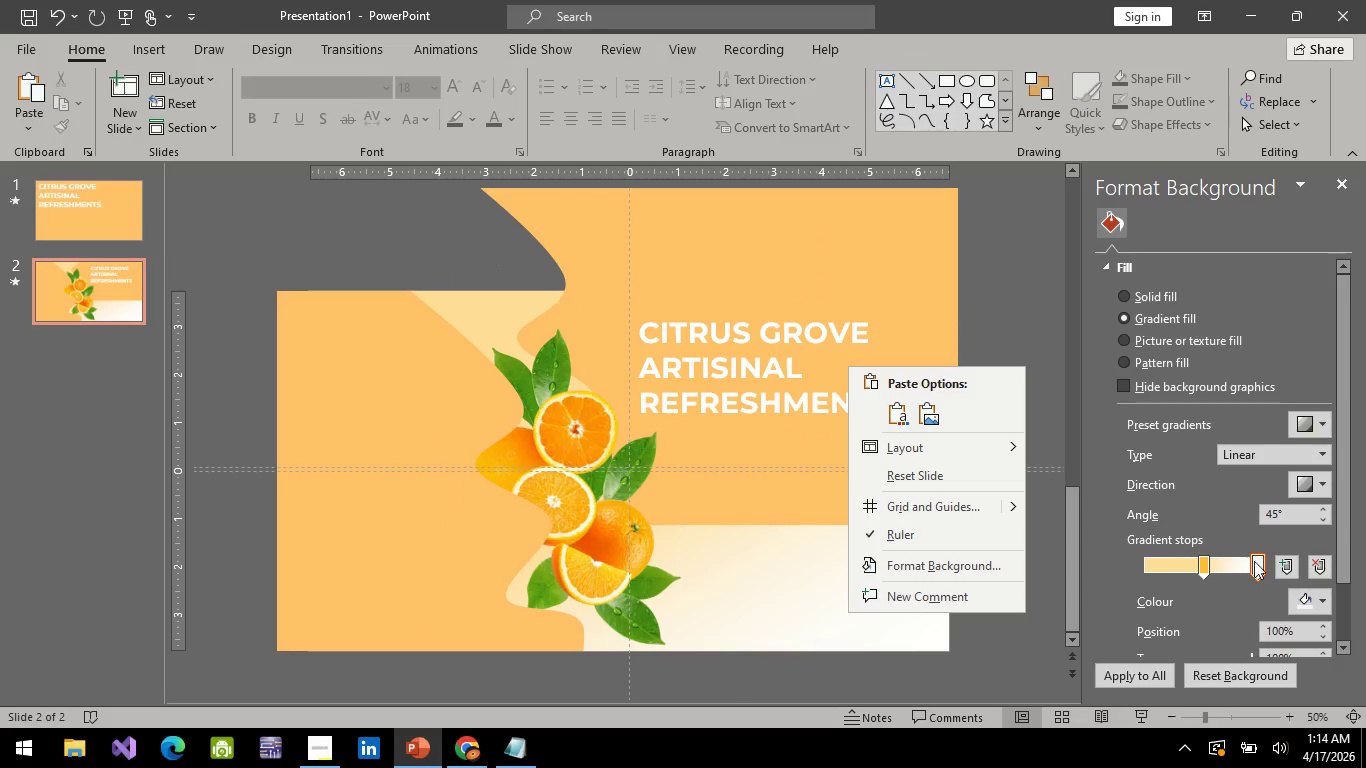 
mouse_move([1317, 605])
 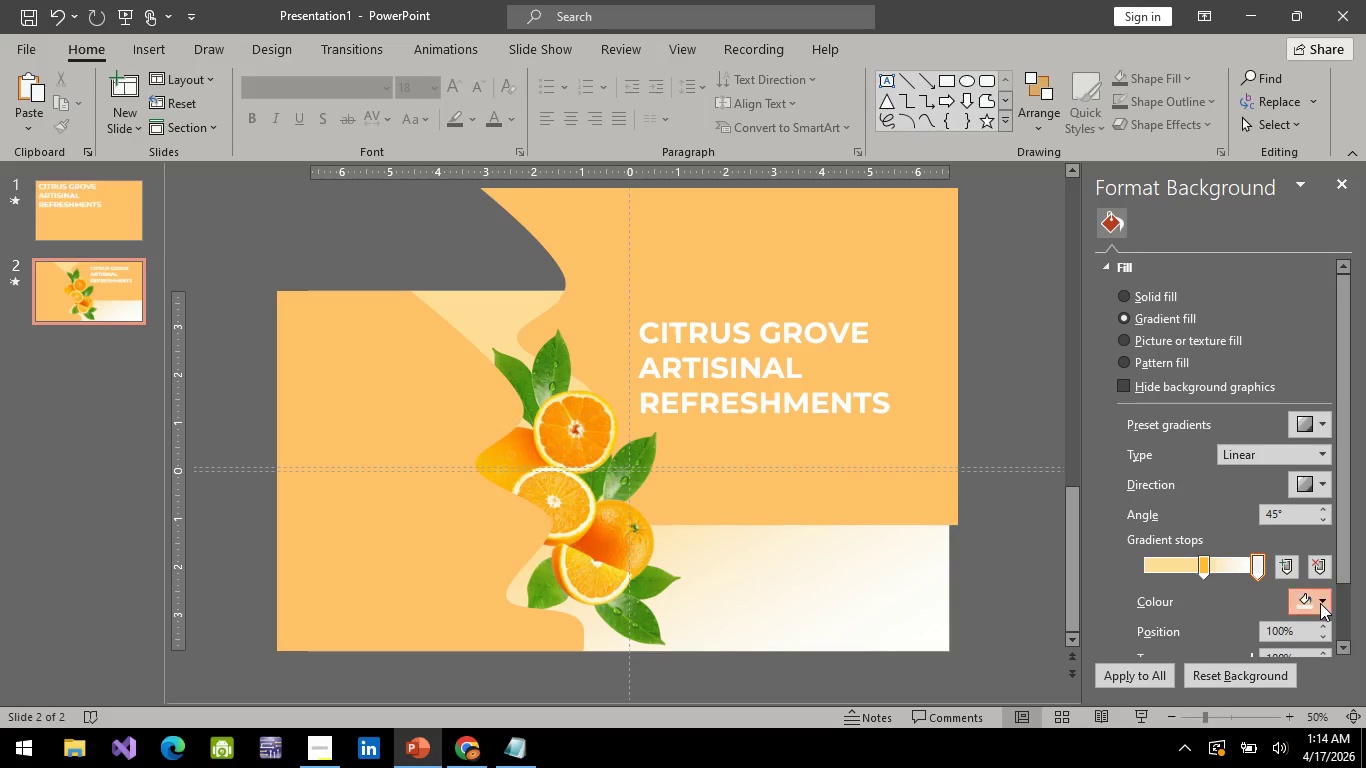 
double_click([1320, 603])
 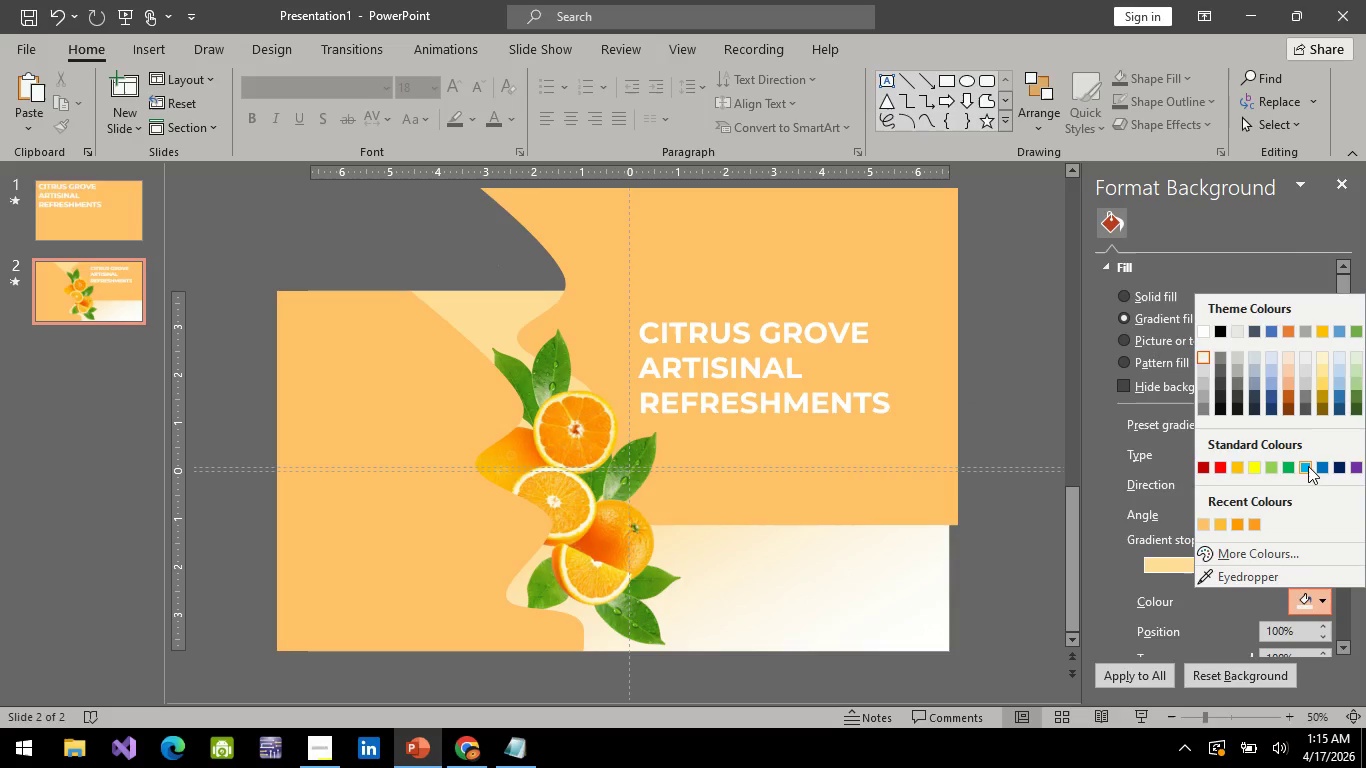 
left_click([1308, 466])
 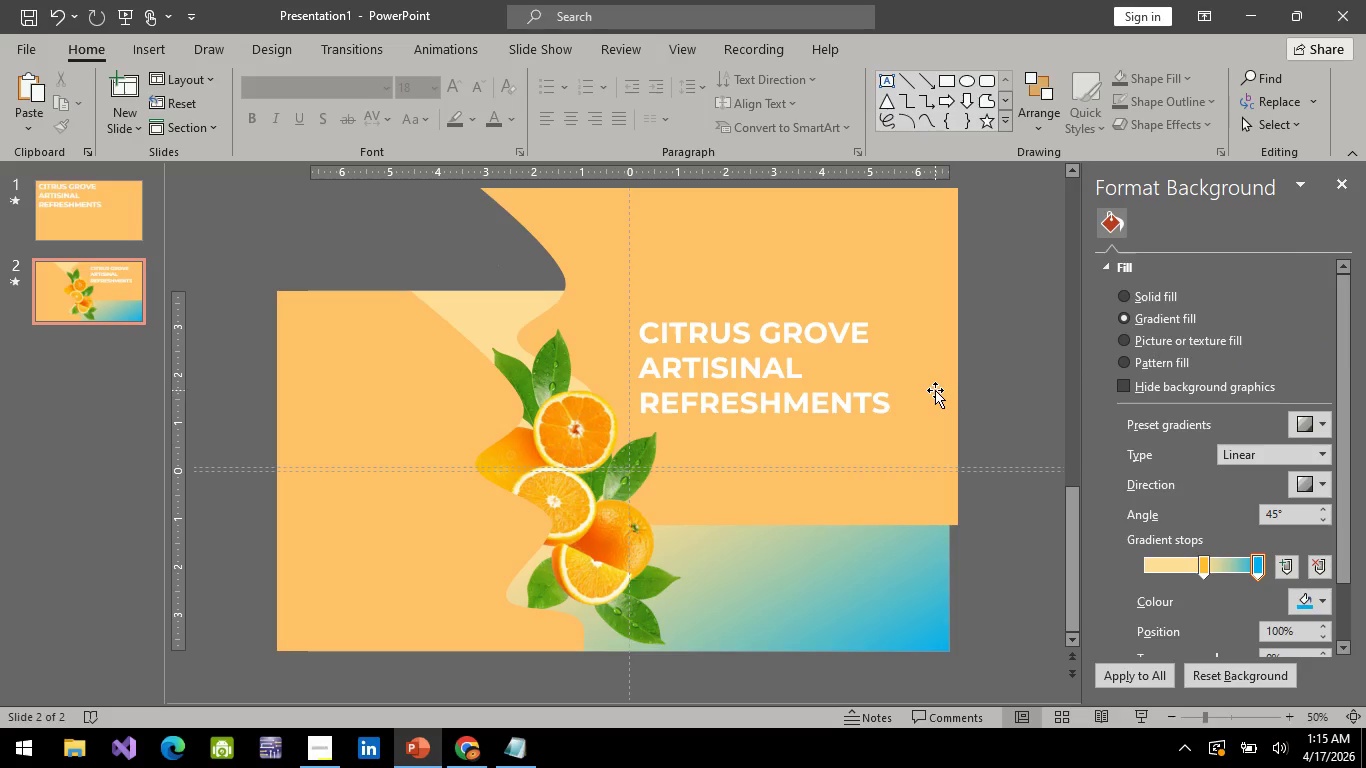 
left_click([935, 389])
 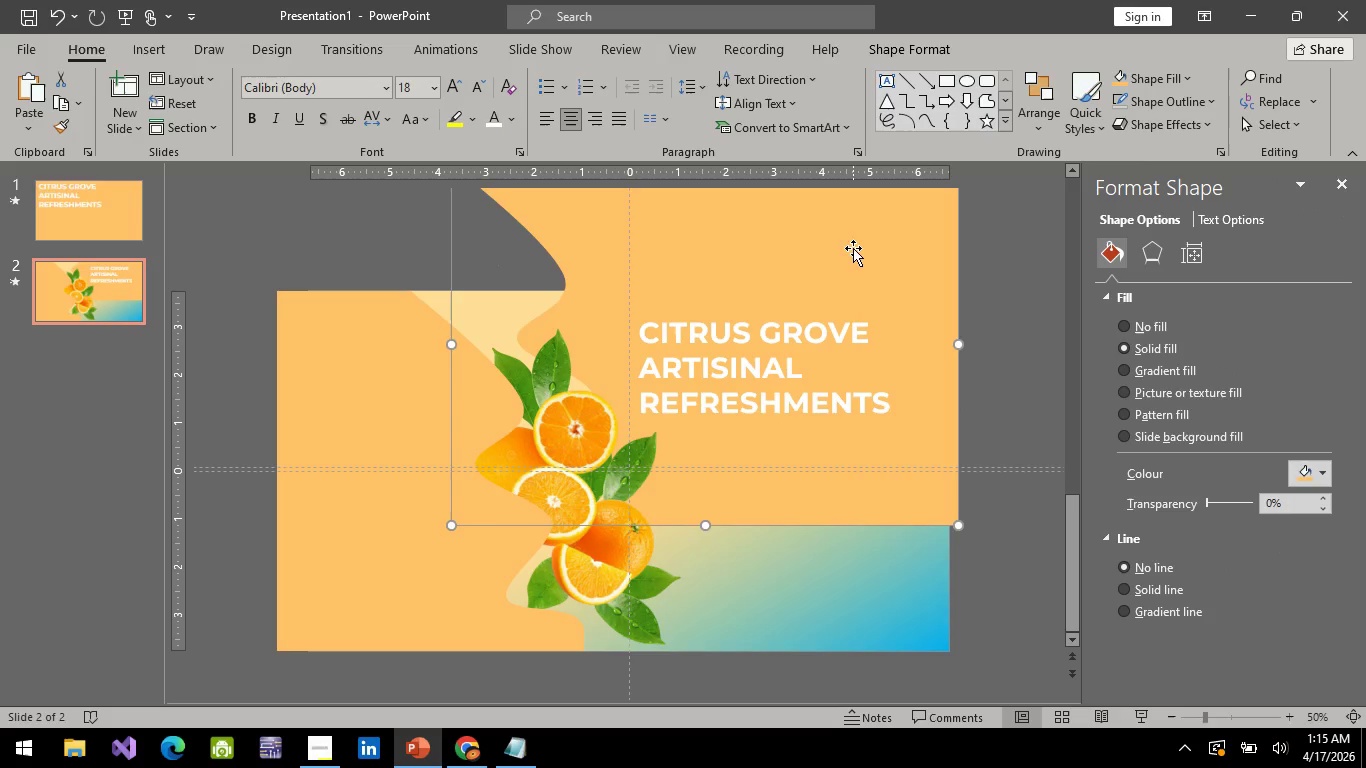 
left_click_drag(start_coordinate=[853, 248], to_coordinate=[866, 375])
 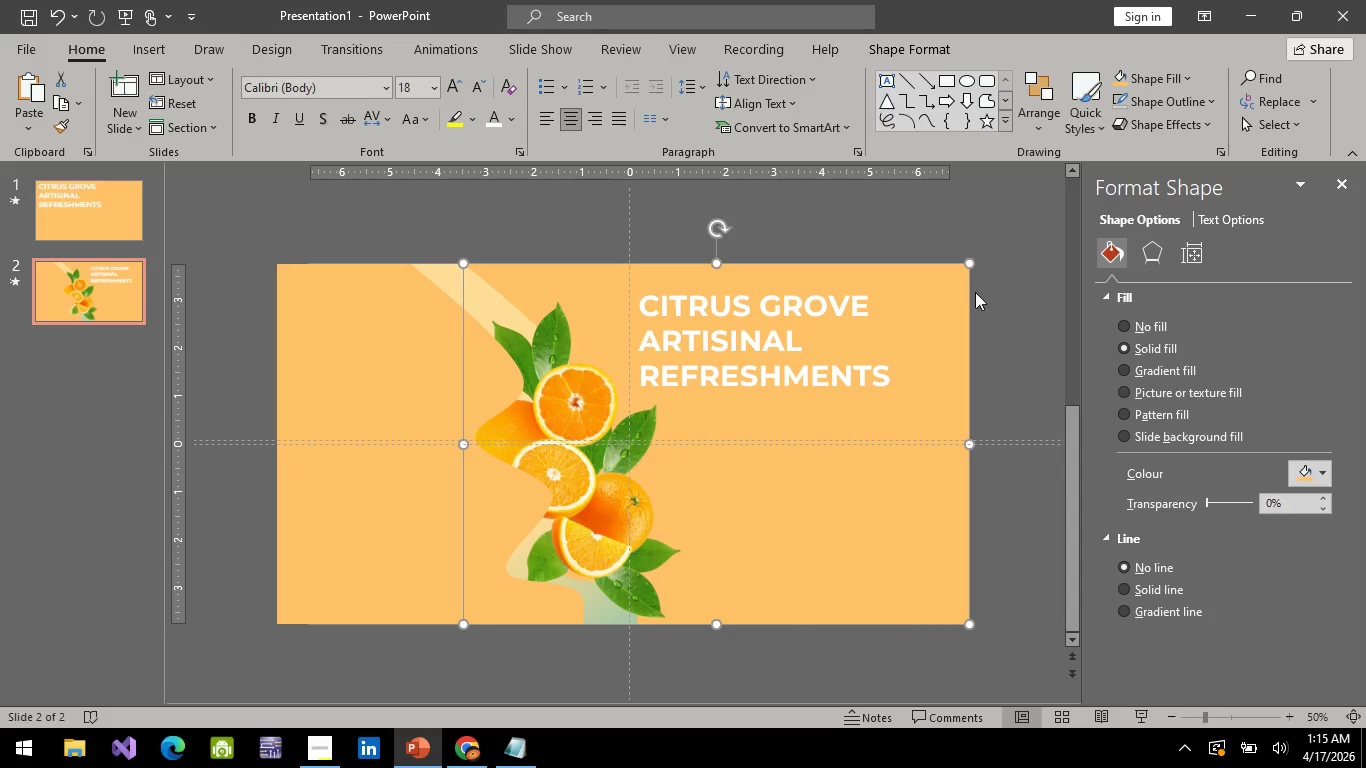 
left_click([910, 370])
 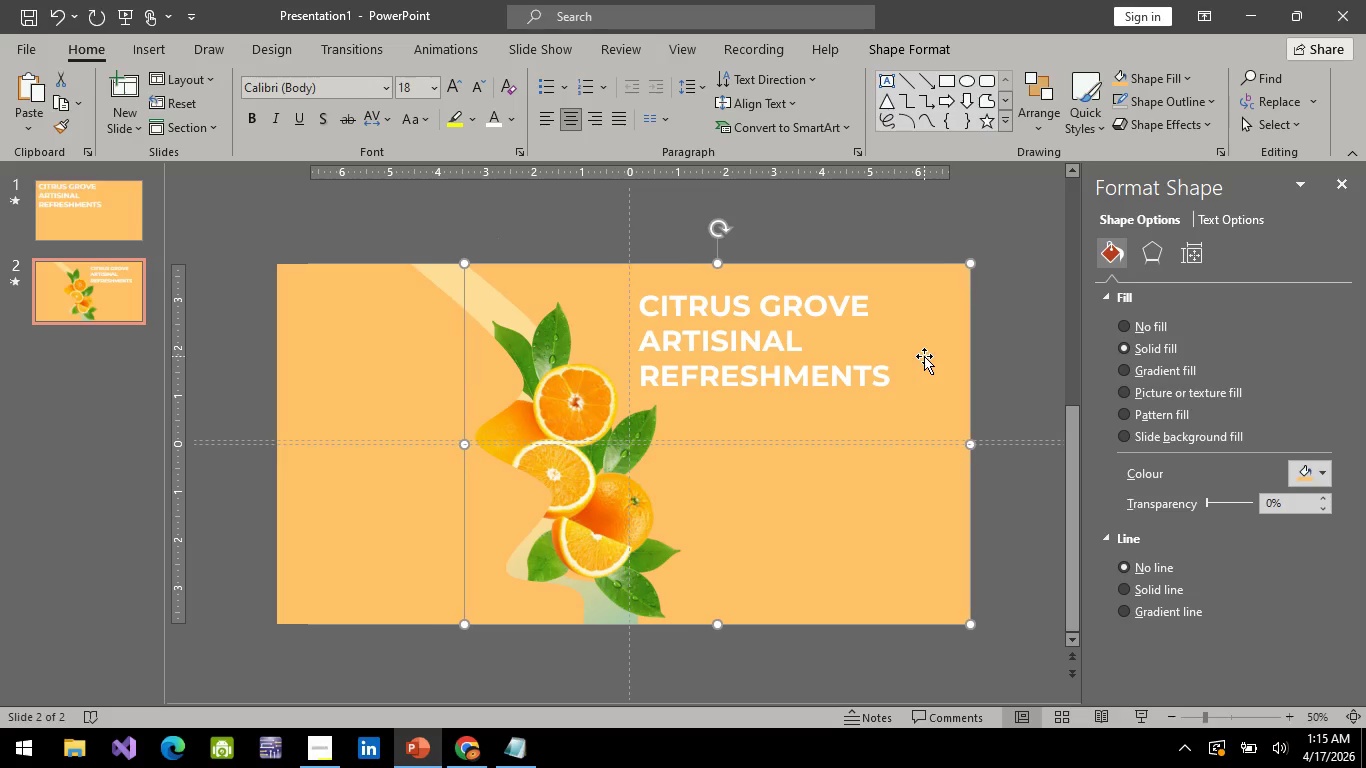 
hold_key(key=ArrowRight, duration=0.44)
 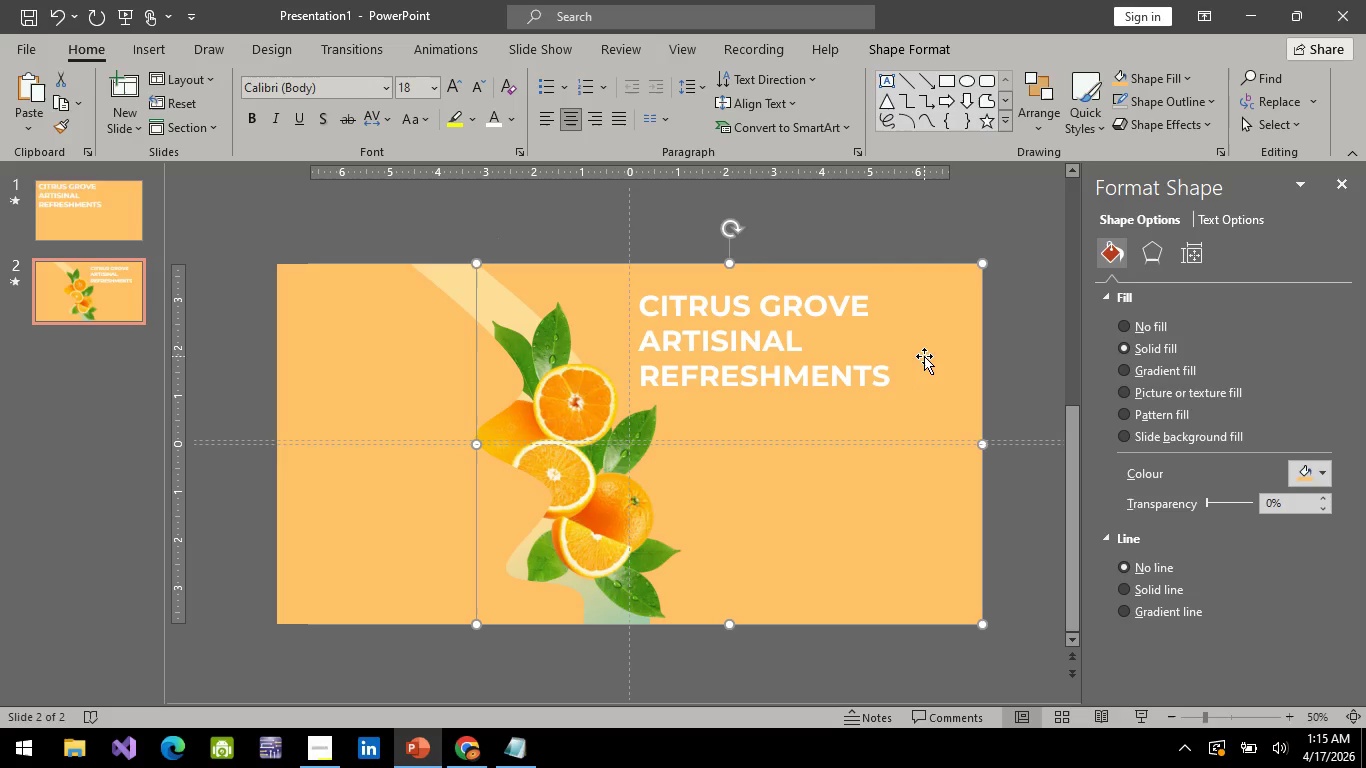 
hold_key(key=ArrowRight, duration=23.12)
 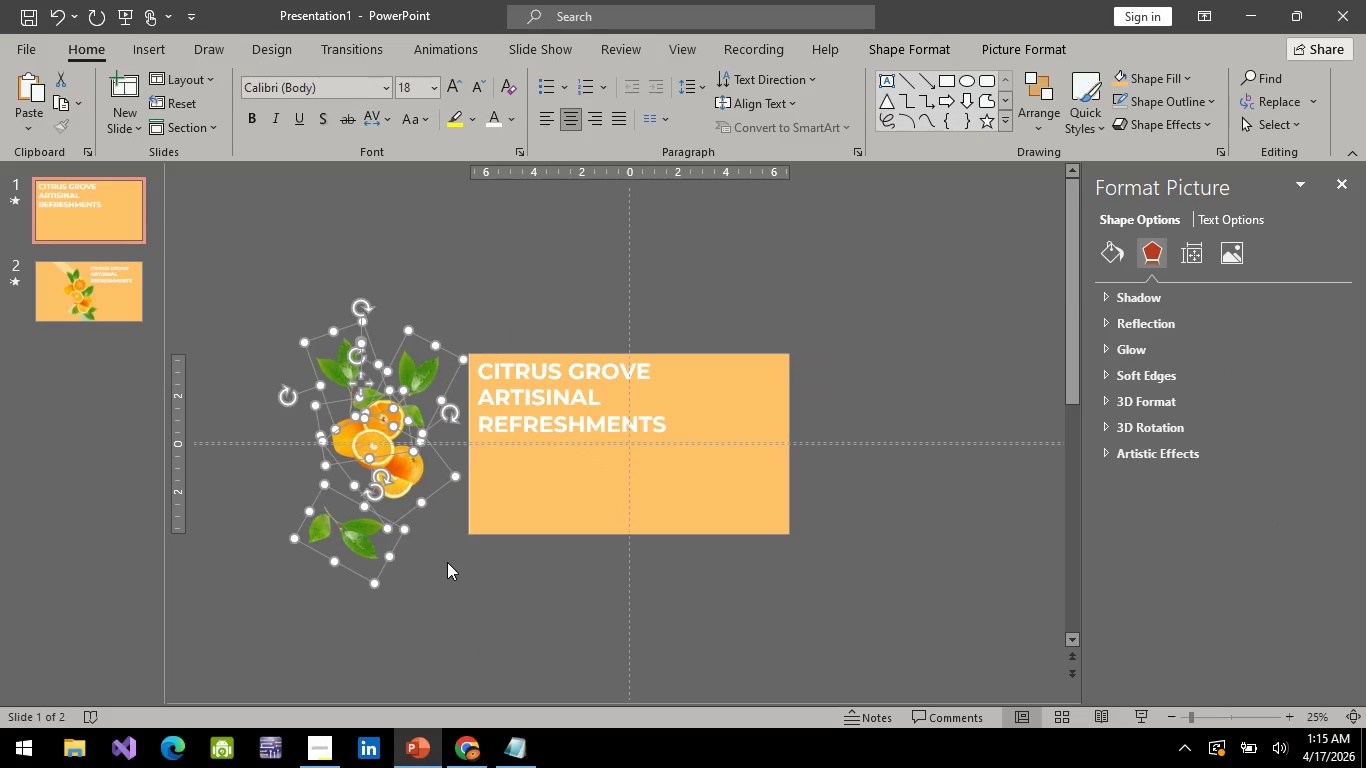 
left_click([408, 367])
 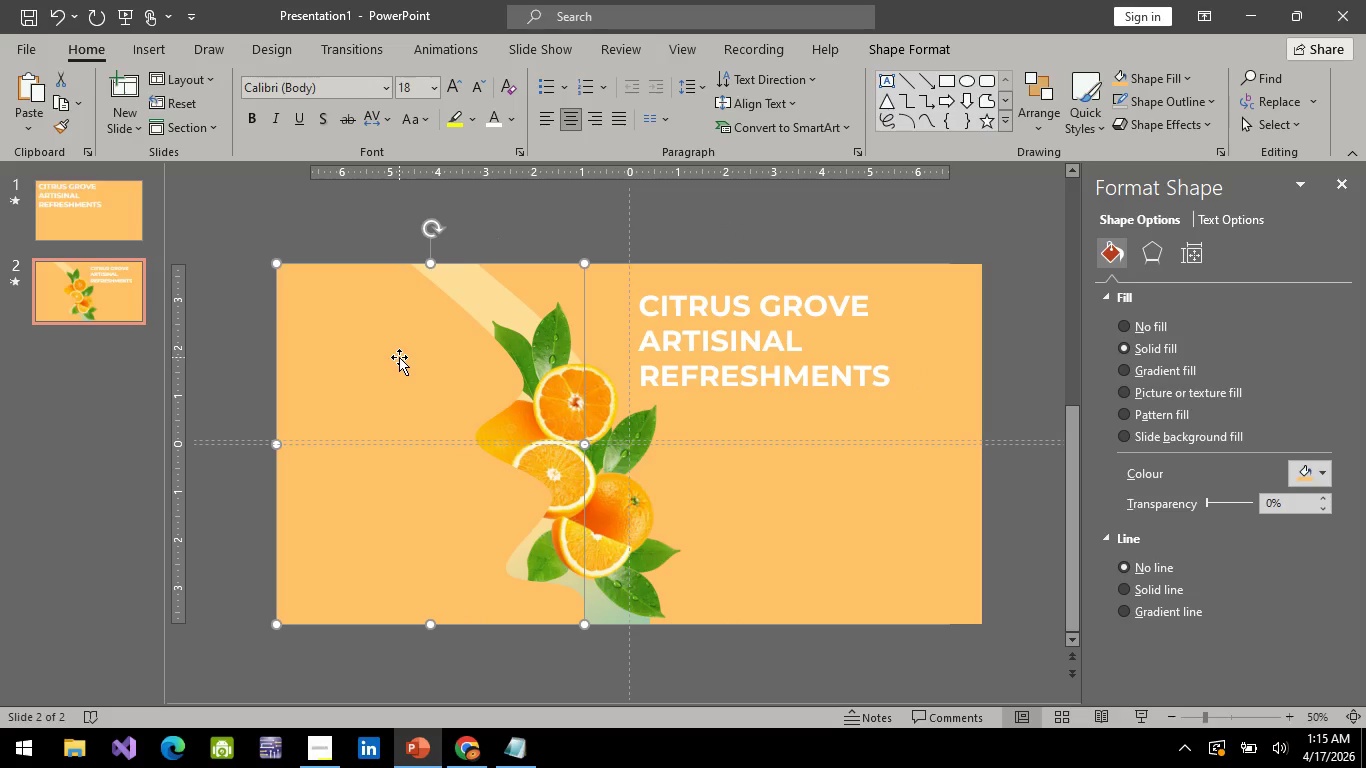 
key(ArrowLeft)
 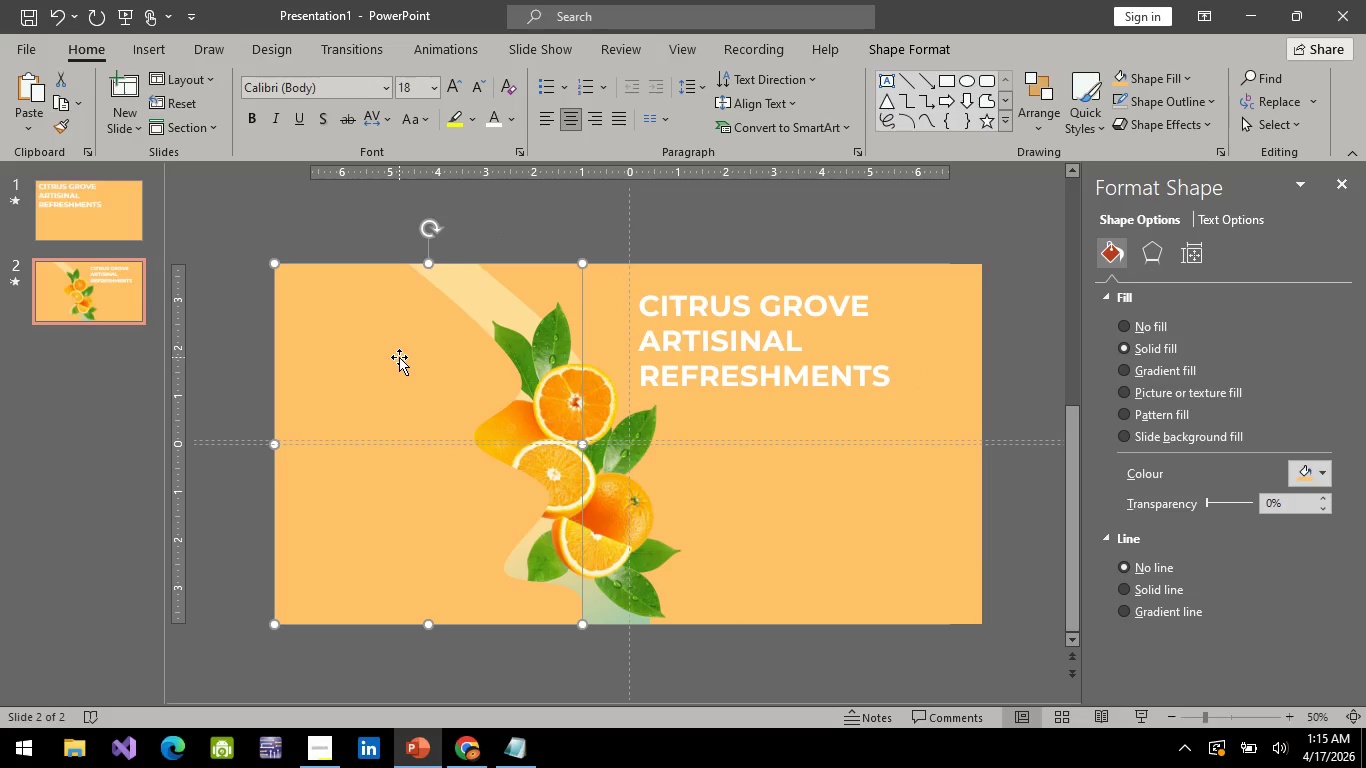 
key(ArrowLeft)
 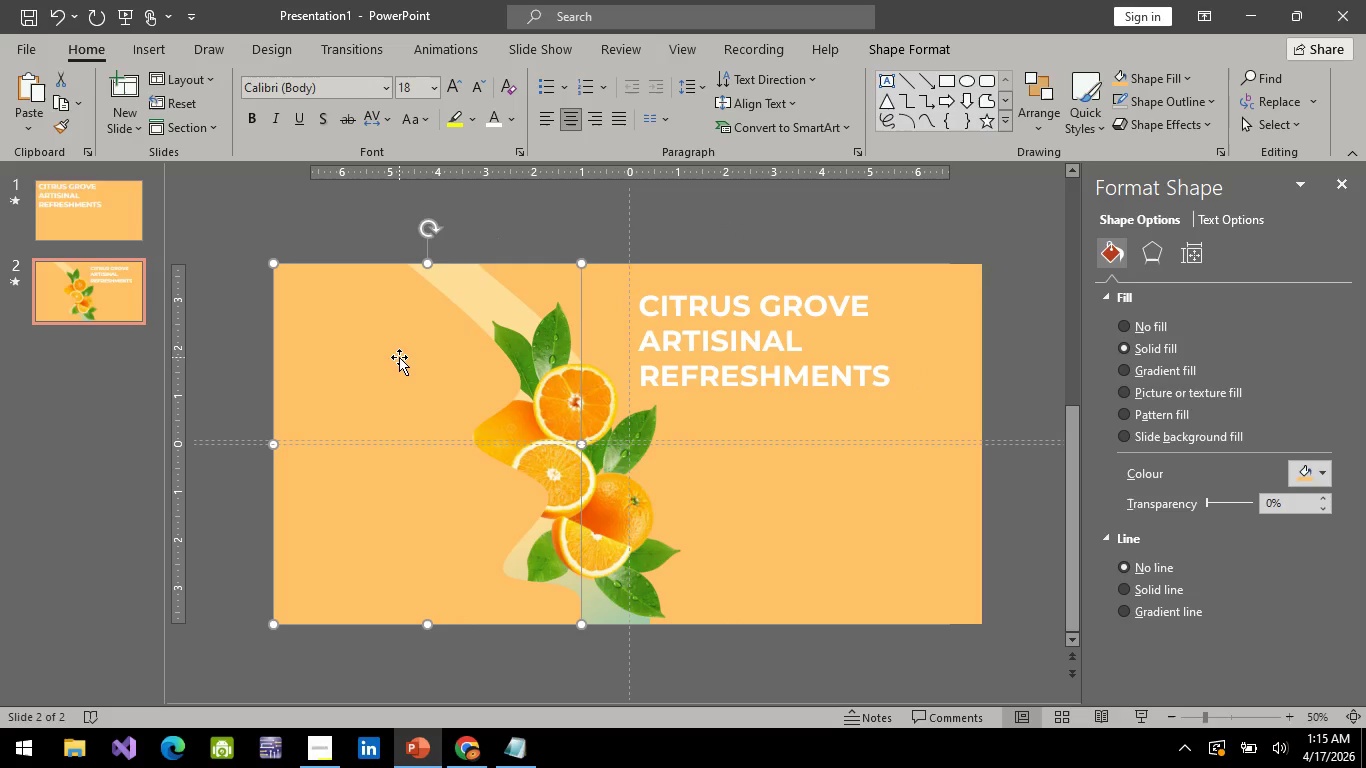 
key(ArrowLeft)
 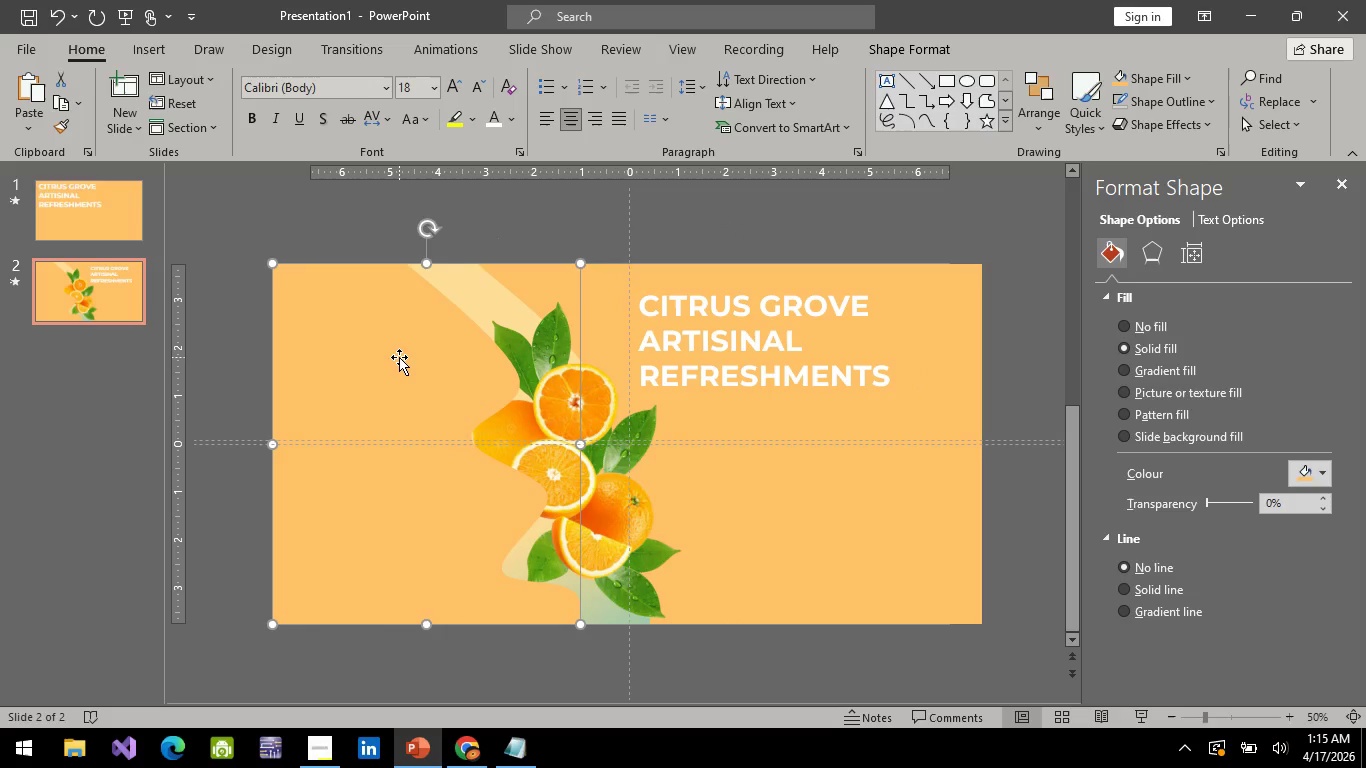 
key(ArrowLeft)
 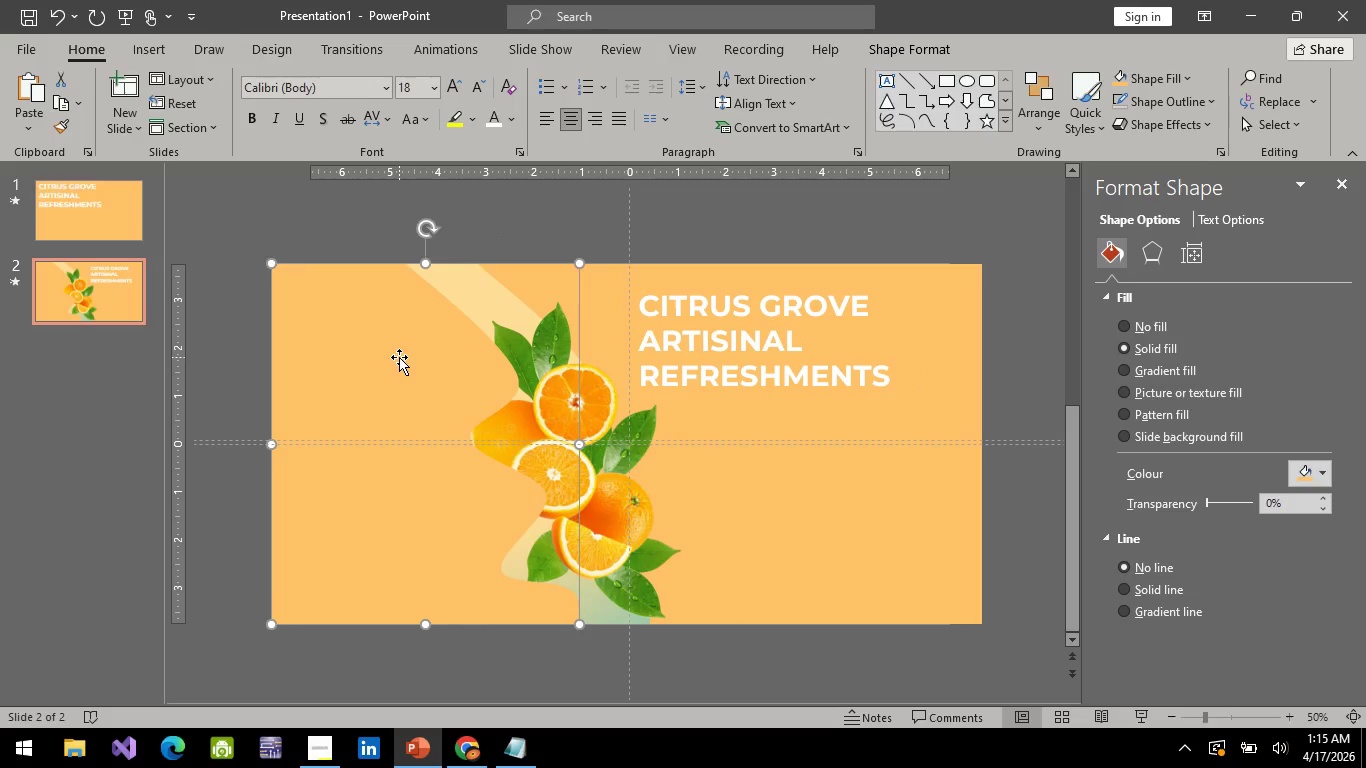 
key(ArrowLeft)
 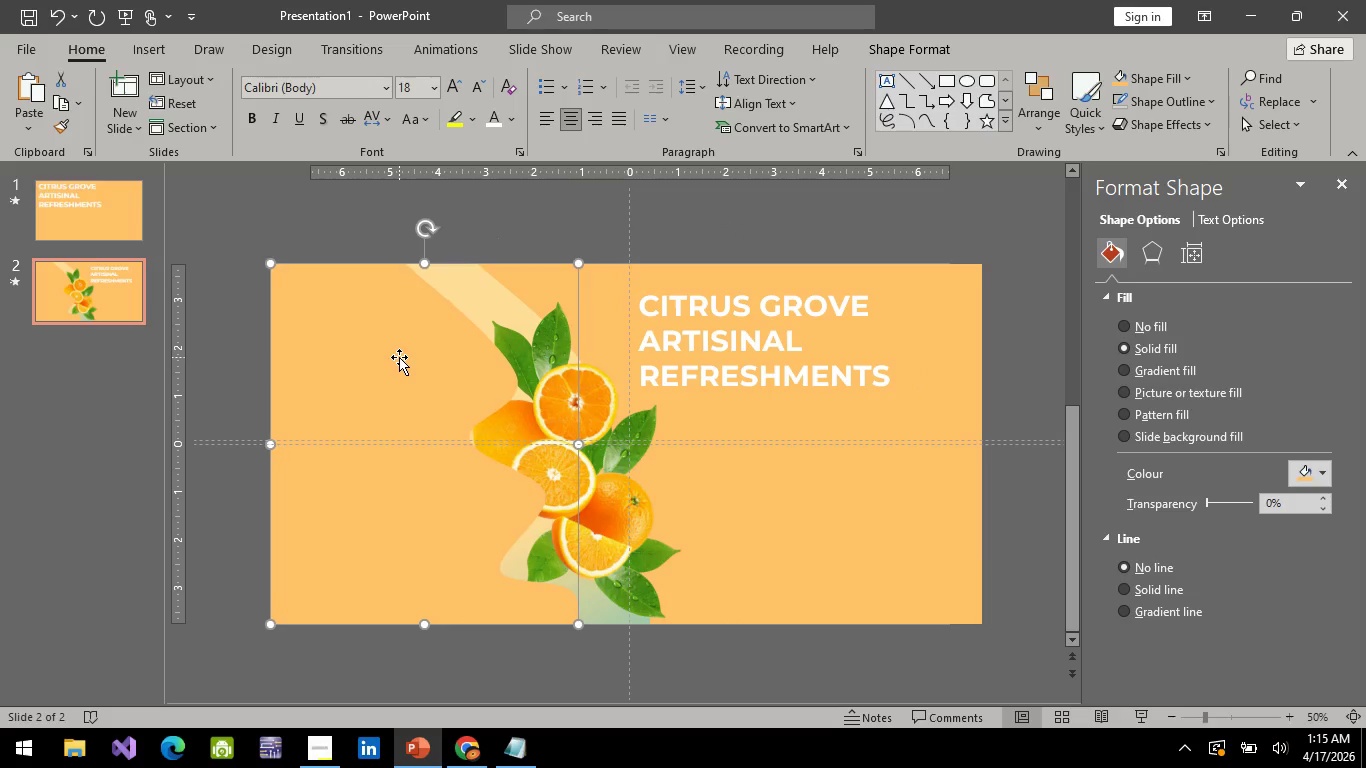 
key(ArrowLeft)
 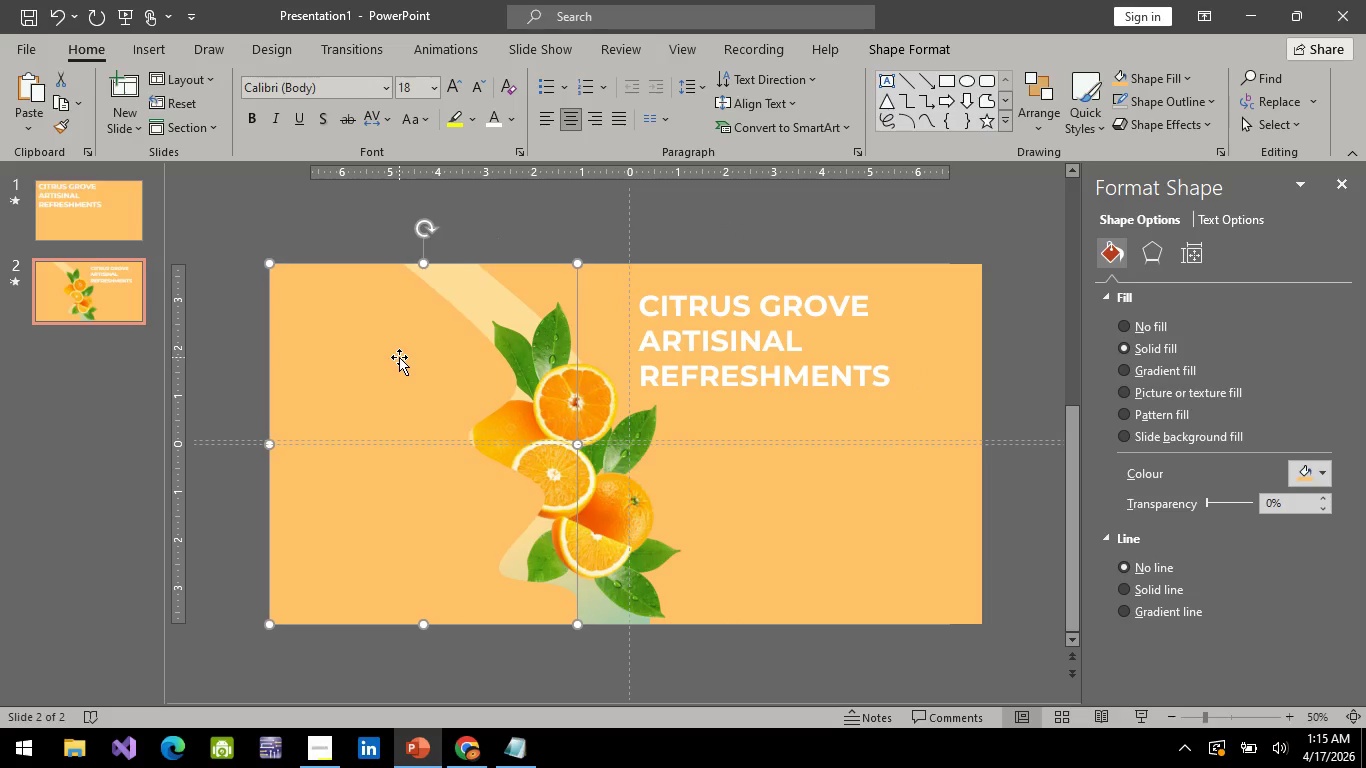 
key(ArrowLeft)
 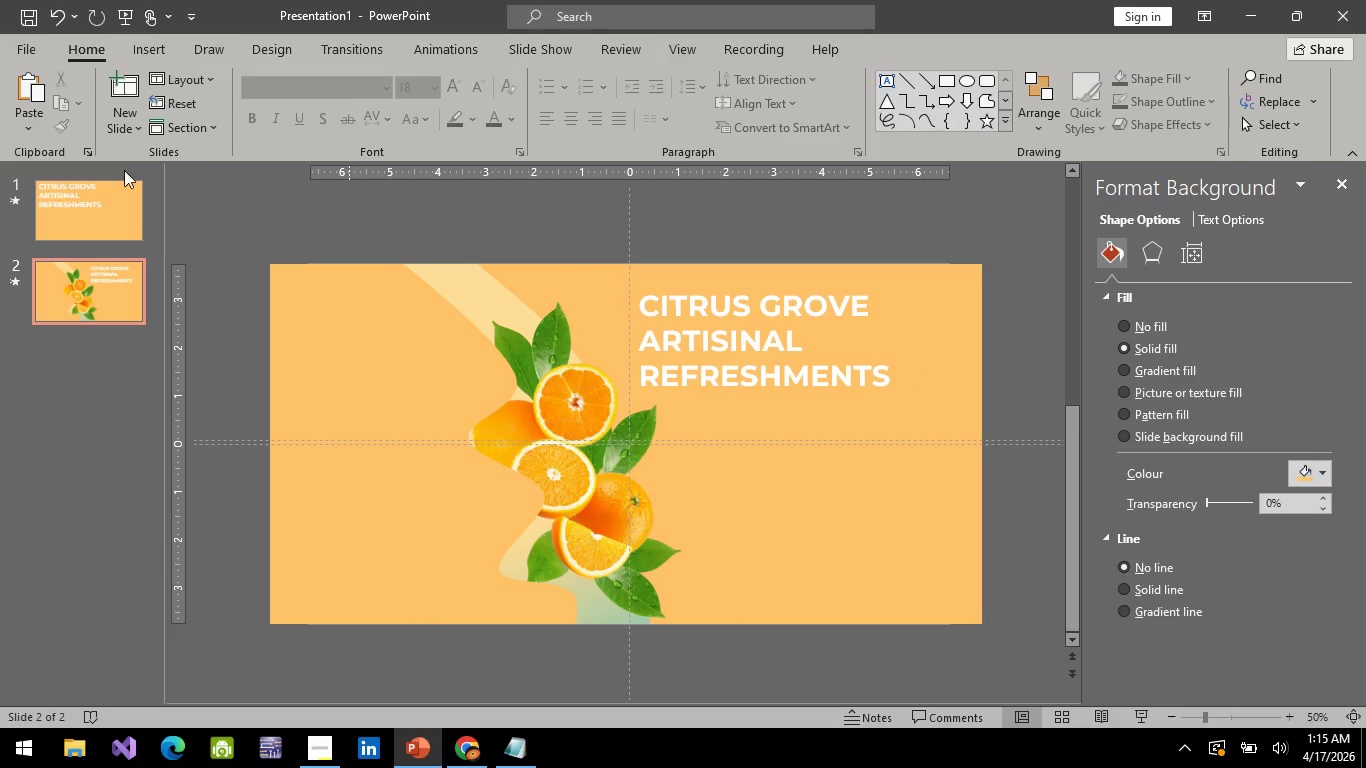 
left_click([115, 196])
 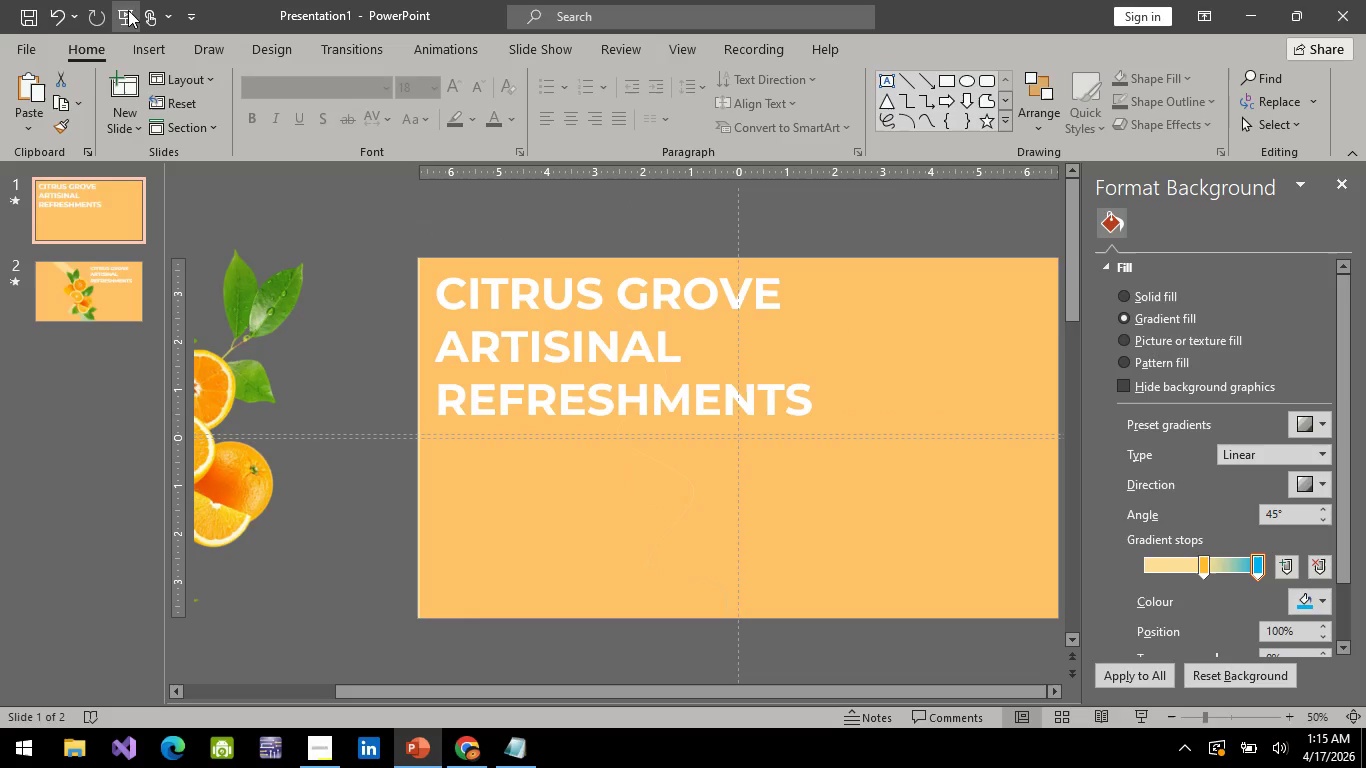 
left_click([128, 10])
 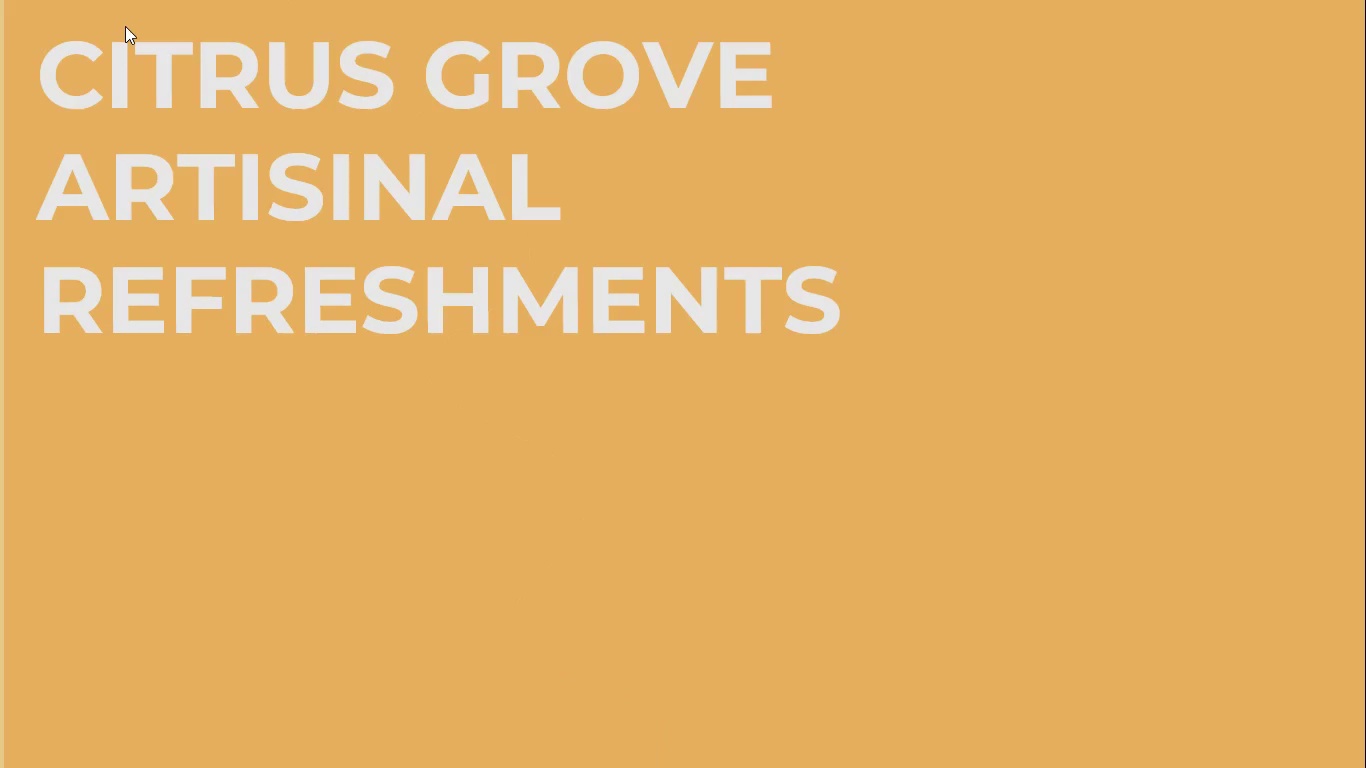 
key(Space)
 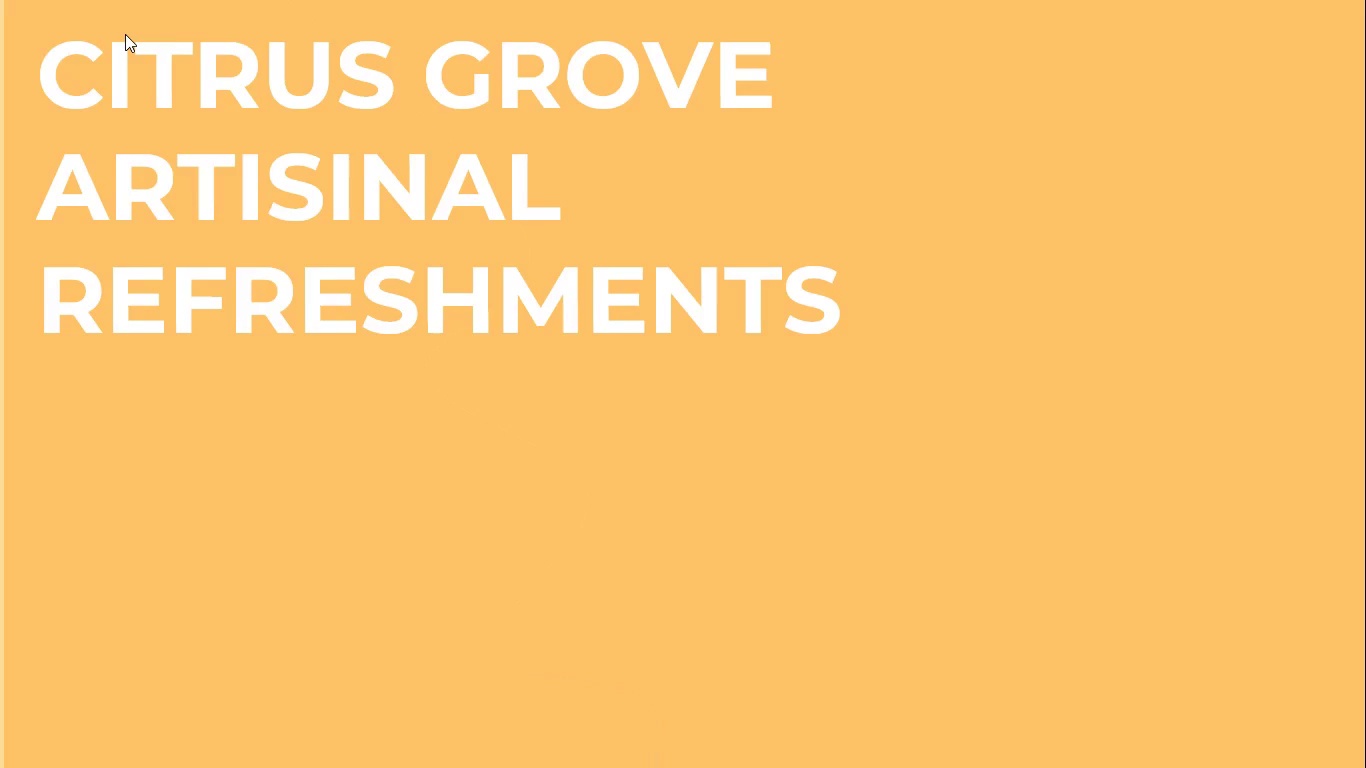 
key(Space)
 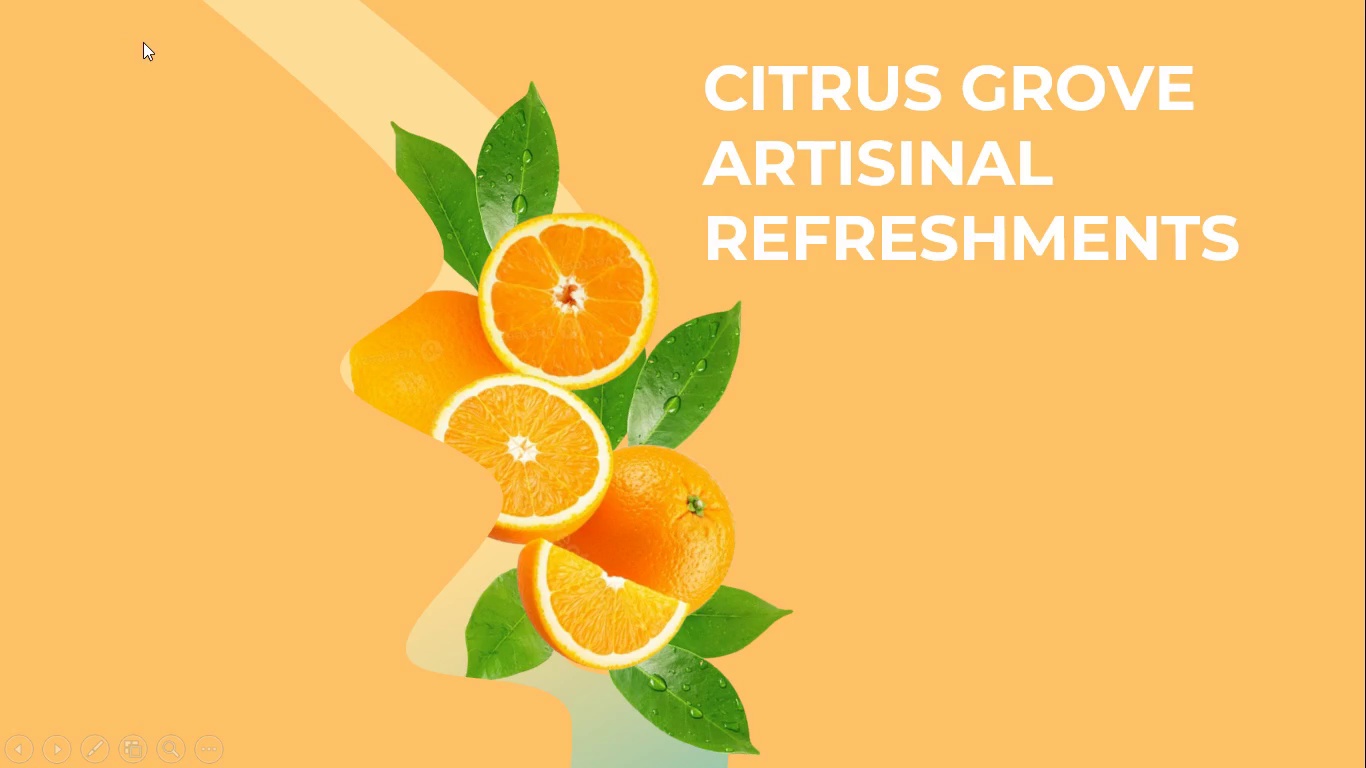 
key(Escape)
 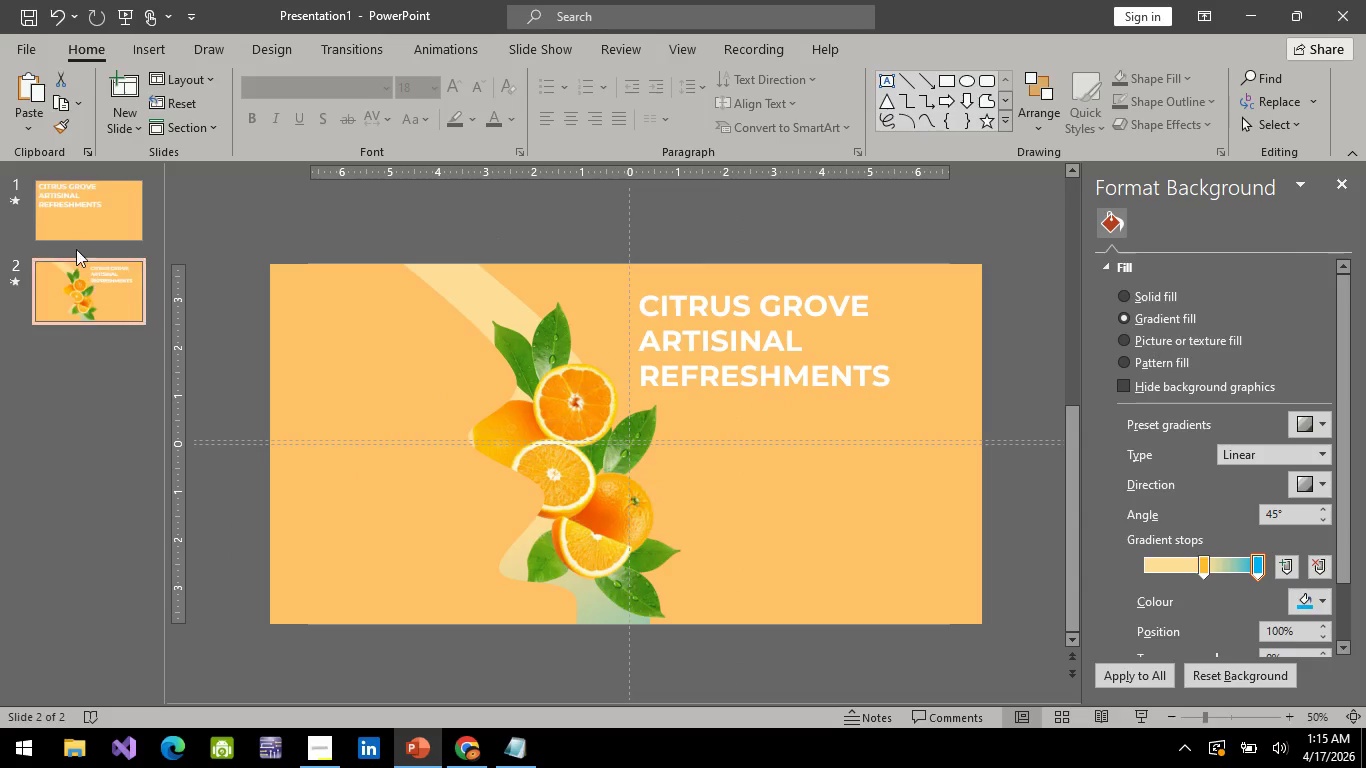 
left_click([73, 214])
 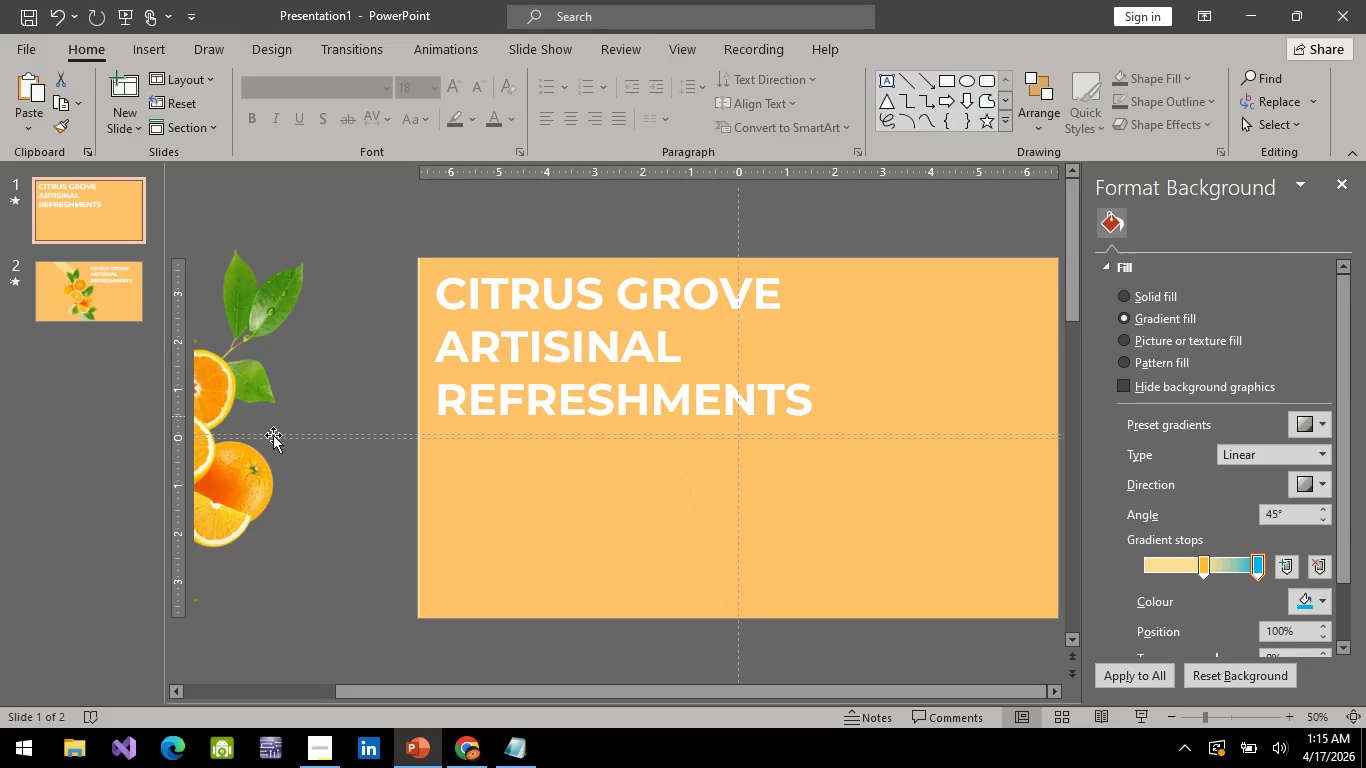 
hold_key(key=ControlLeft, duration=0.55)
scroll: coordinate [281, 466], scroll_direction: down, amount: 2.0
 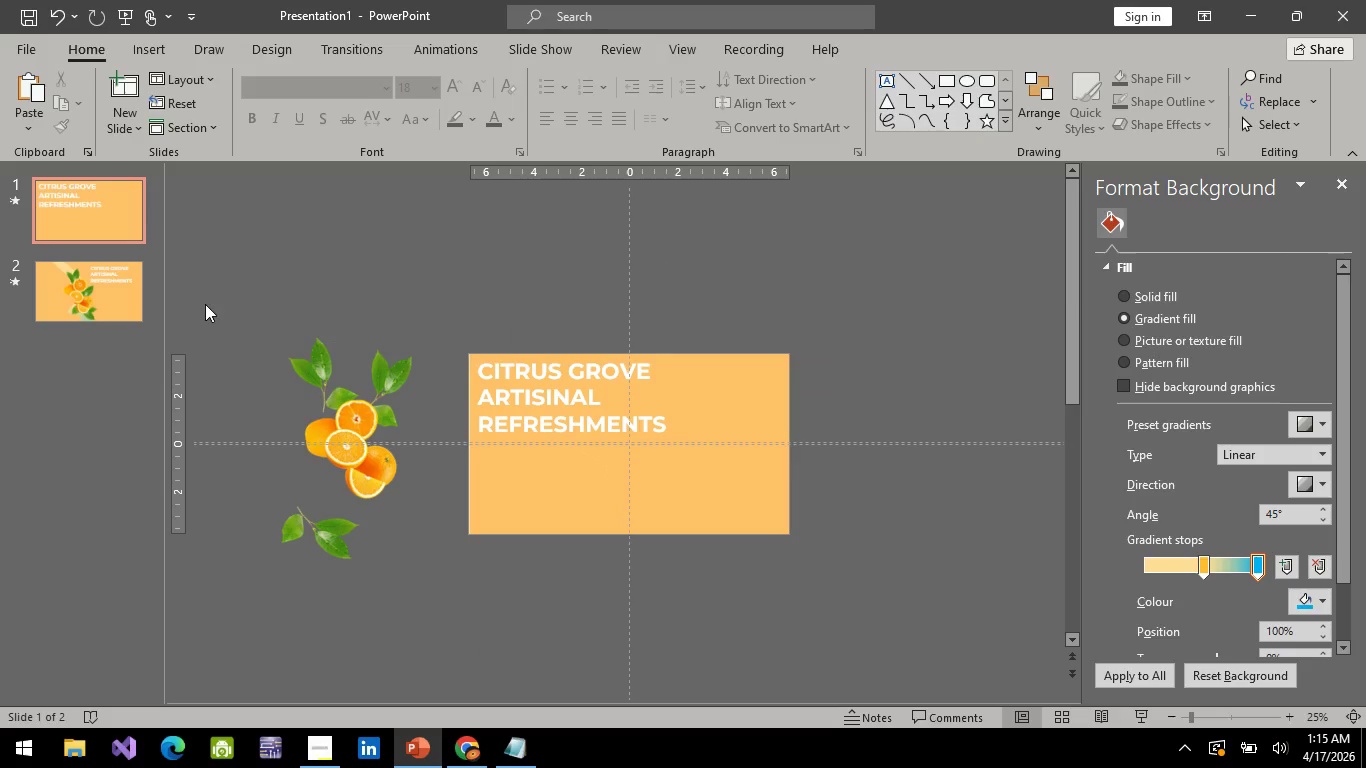 
left_click([205, 304])
 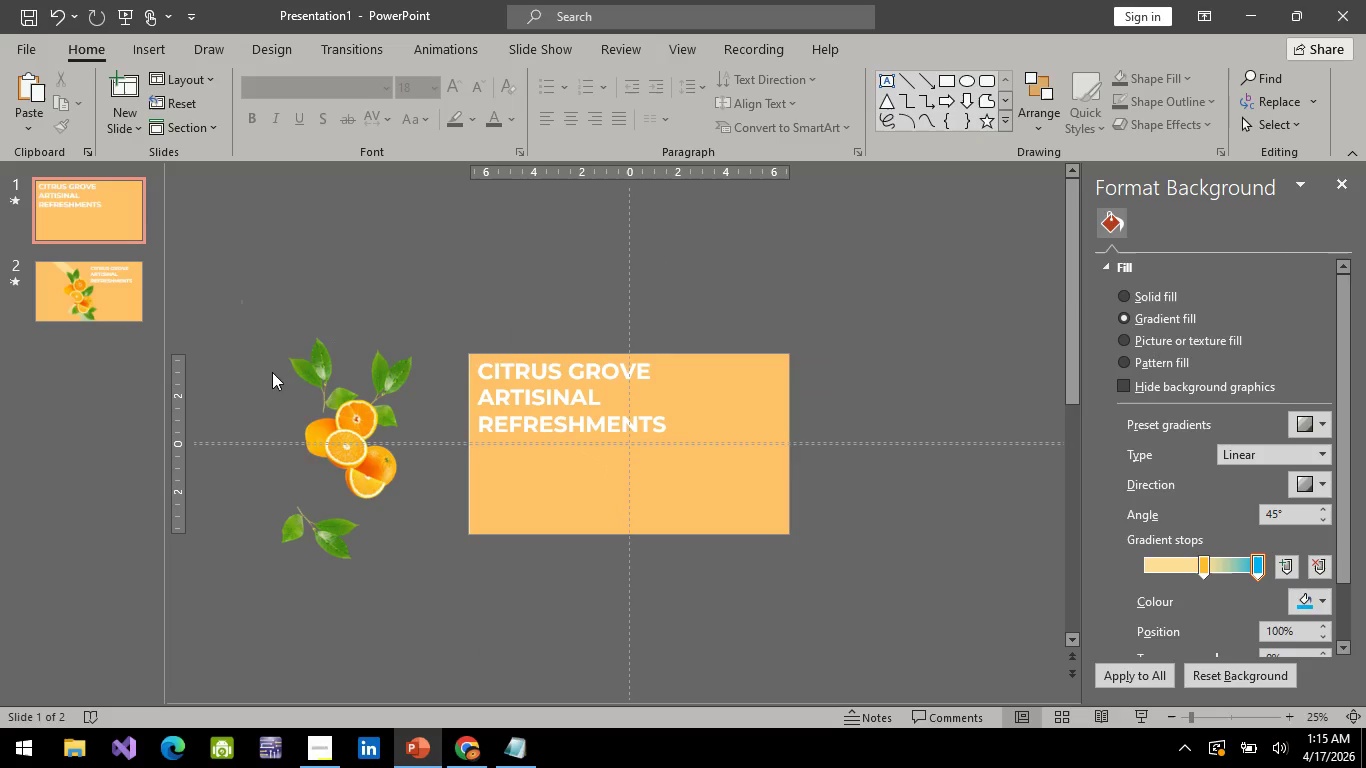 
left_click_drag(start_coordinate=[242, 301], to_coordinate=[439, 585])
 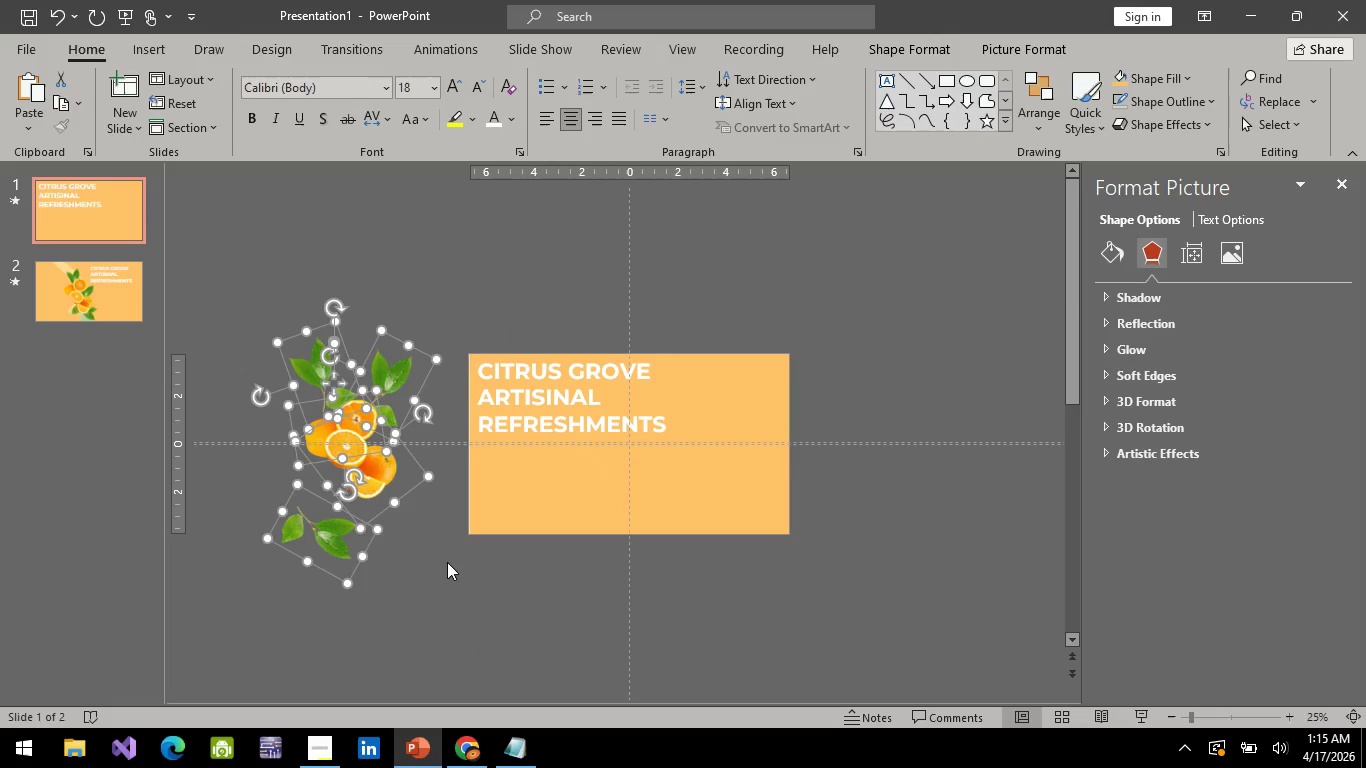 
hold_key(key=ArrowRight, duration=0.58)
 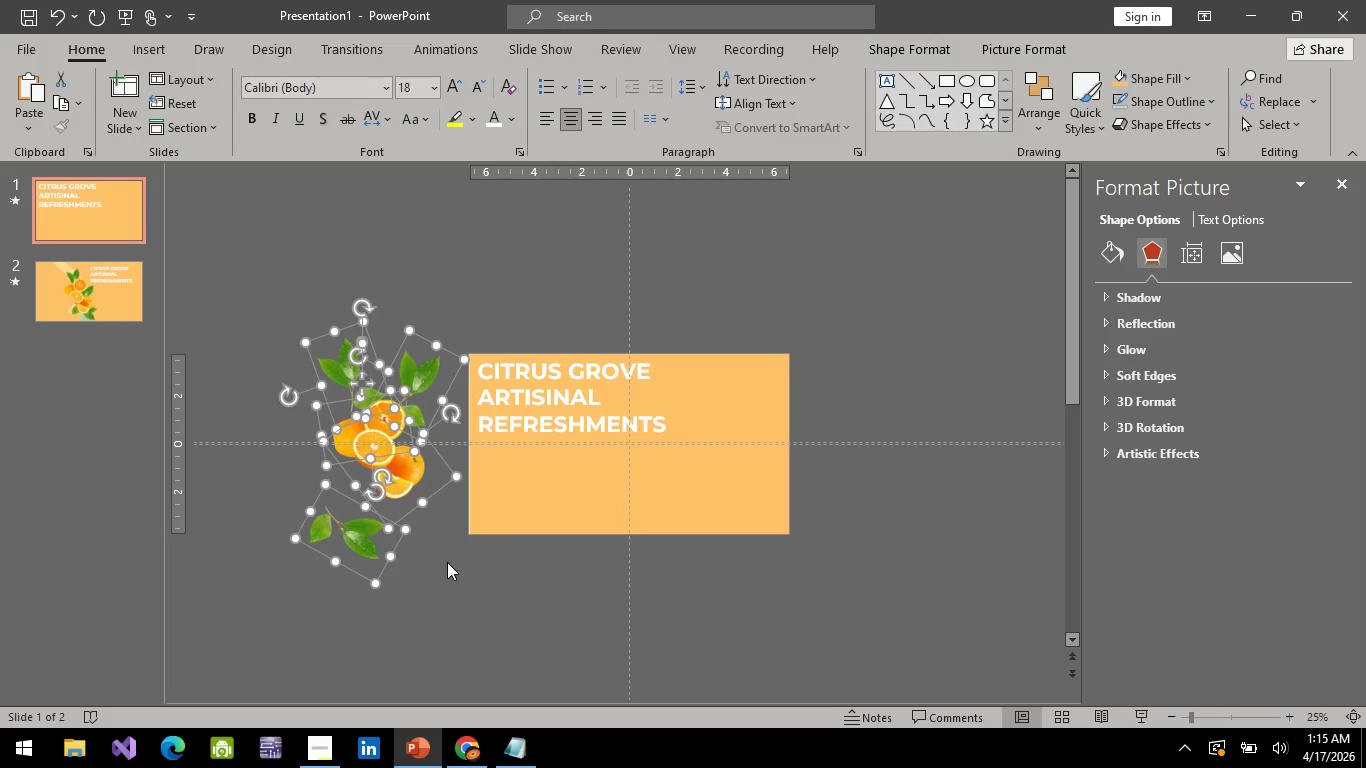 
hold_key(key=ArrowRight, duration=0.45)
 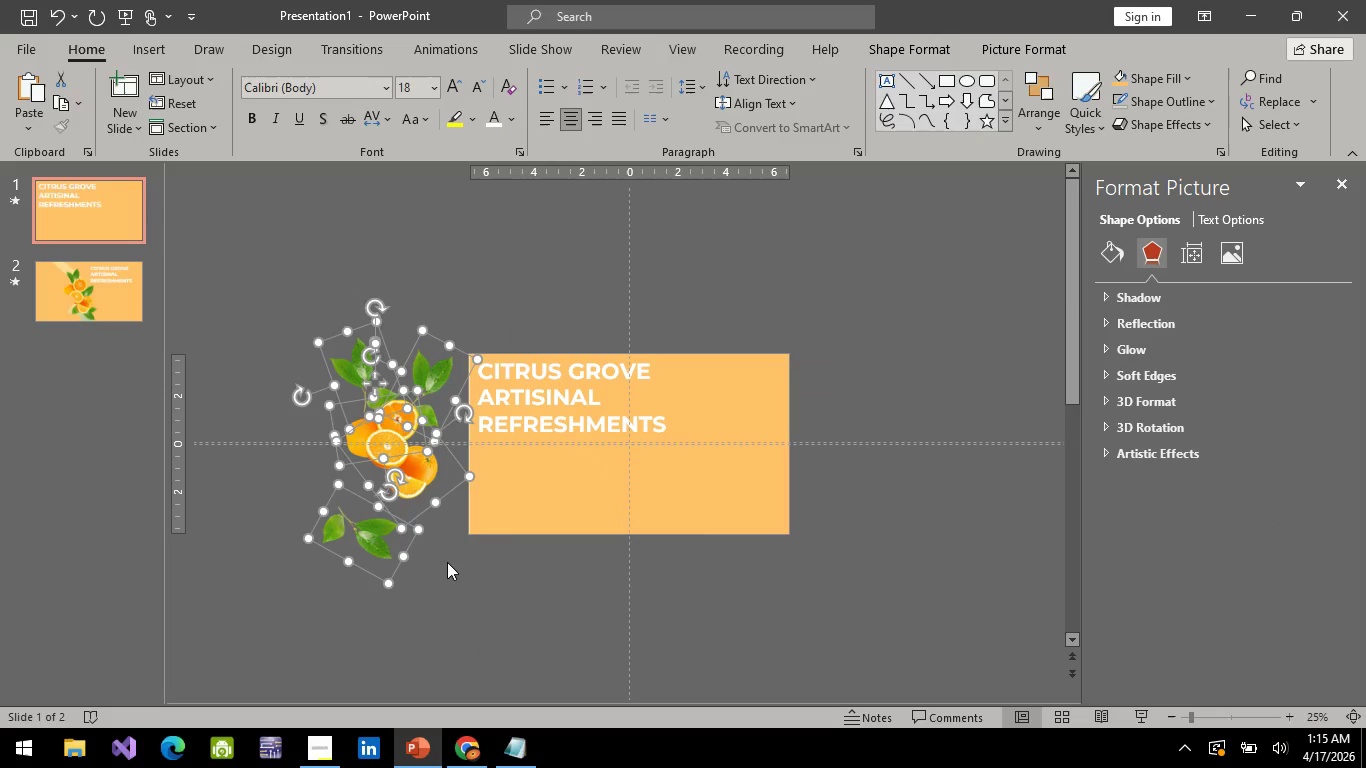 
key(ArrowRight)
 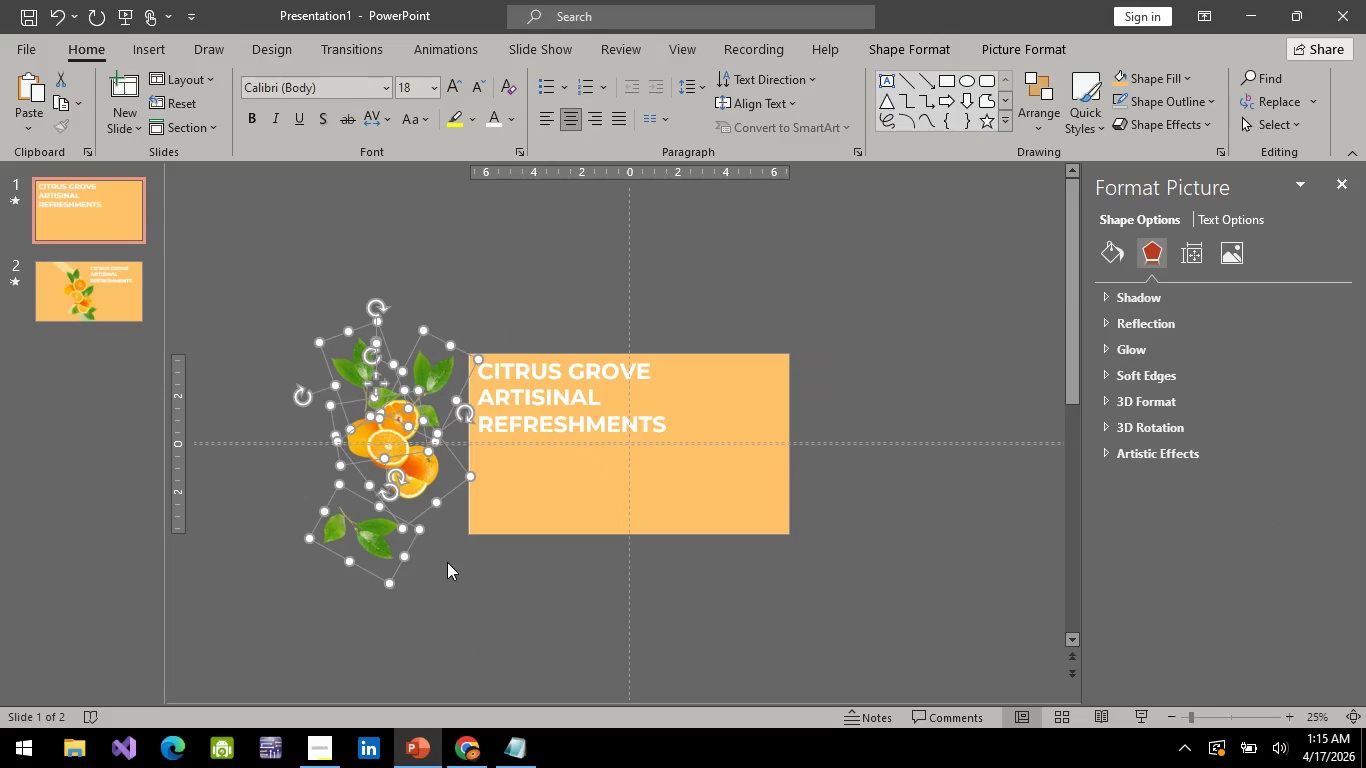 
key(ArrowRight)
 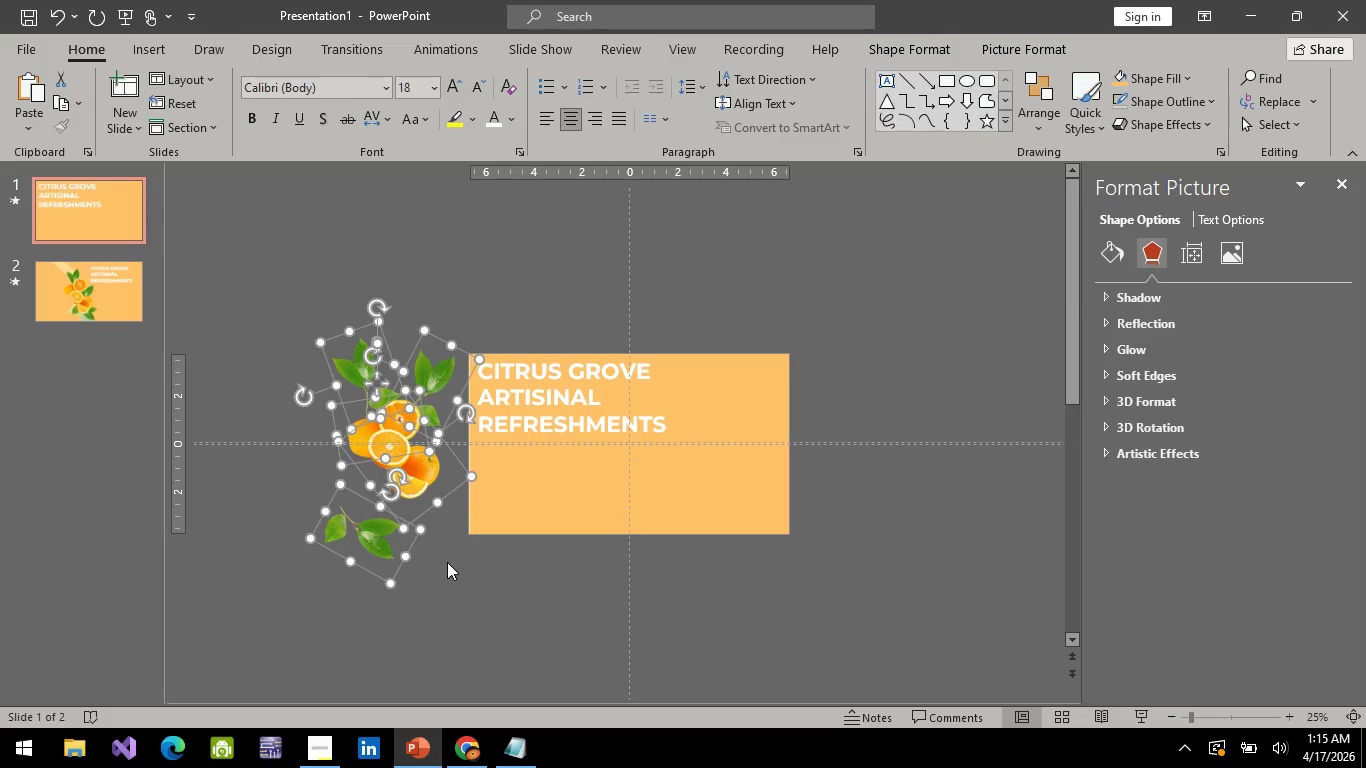 
hold_key(key=ArrowRight, duration=0.5)
 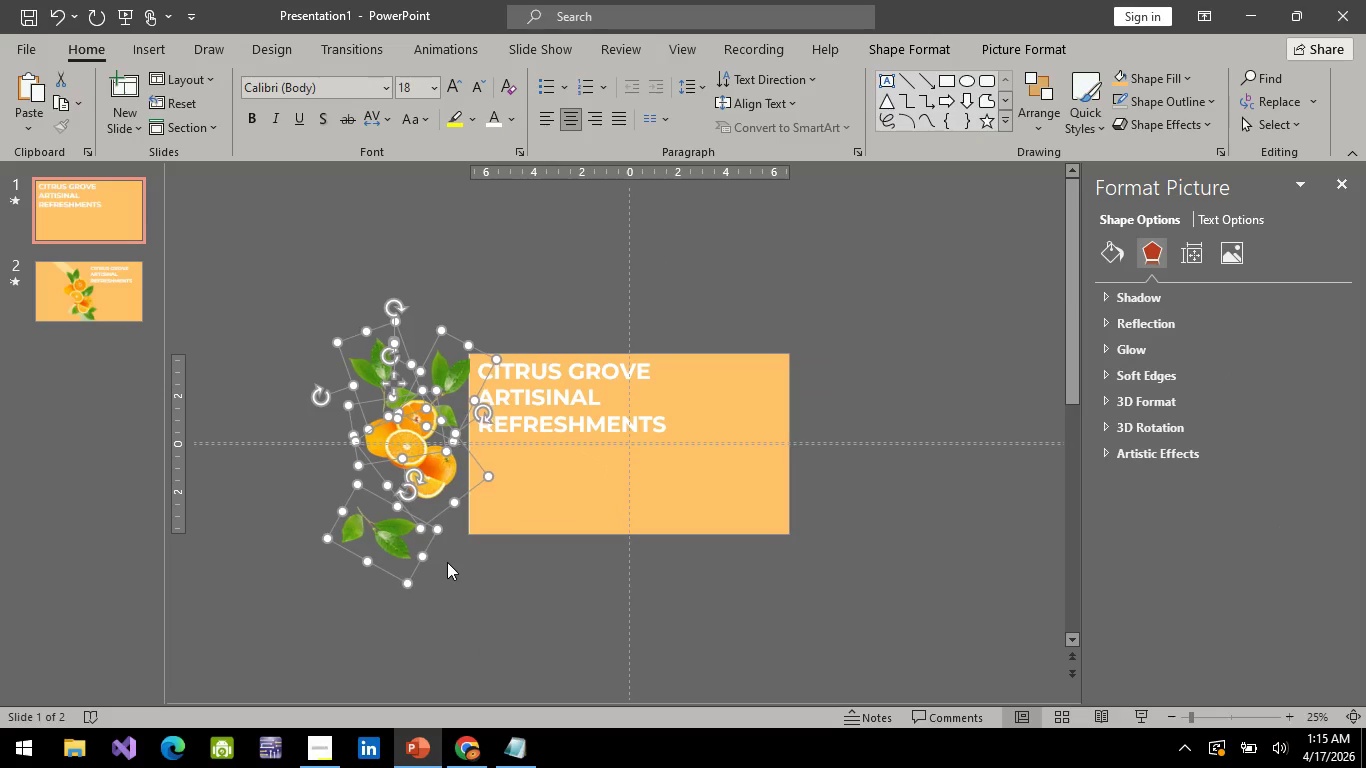 
key(ArrowLeft)
 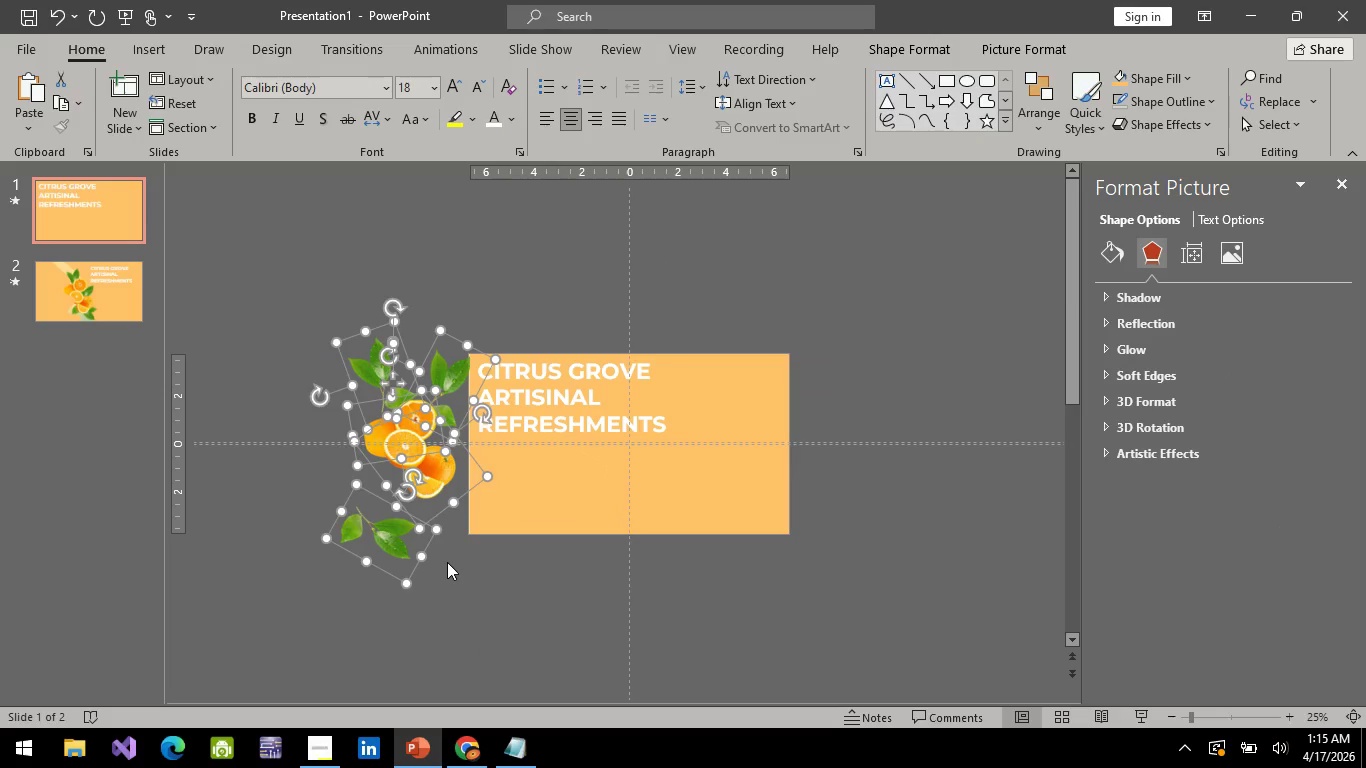 
key(ArrowLeft)
 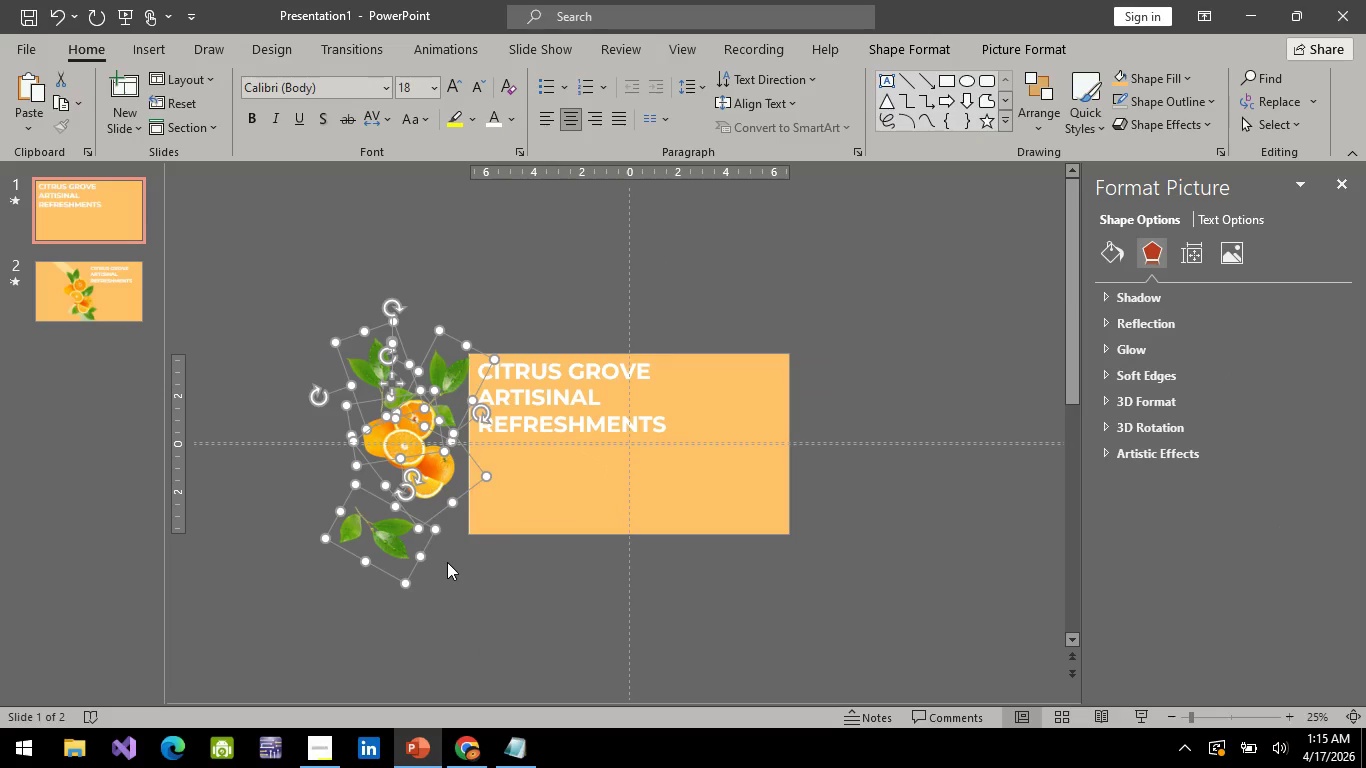 
key(ArrowLeft)
 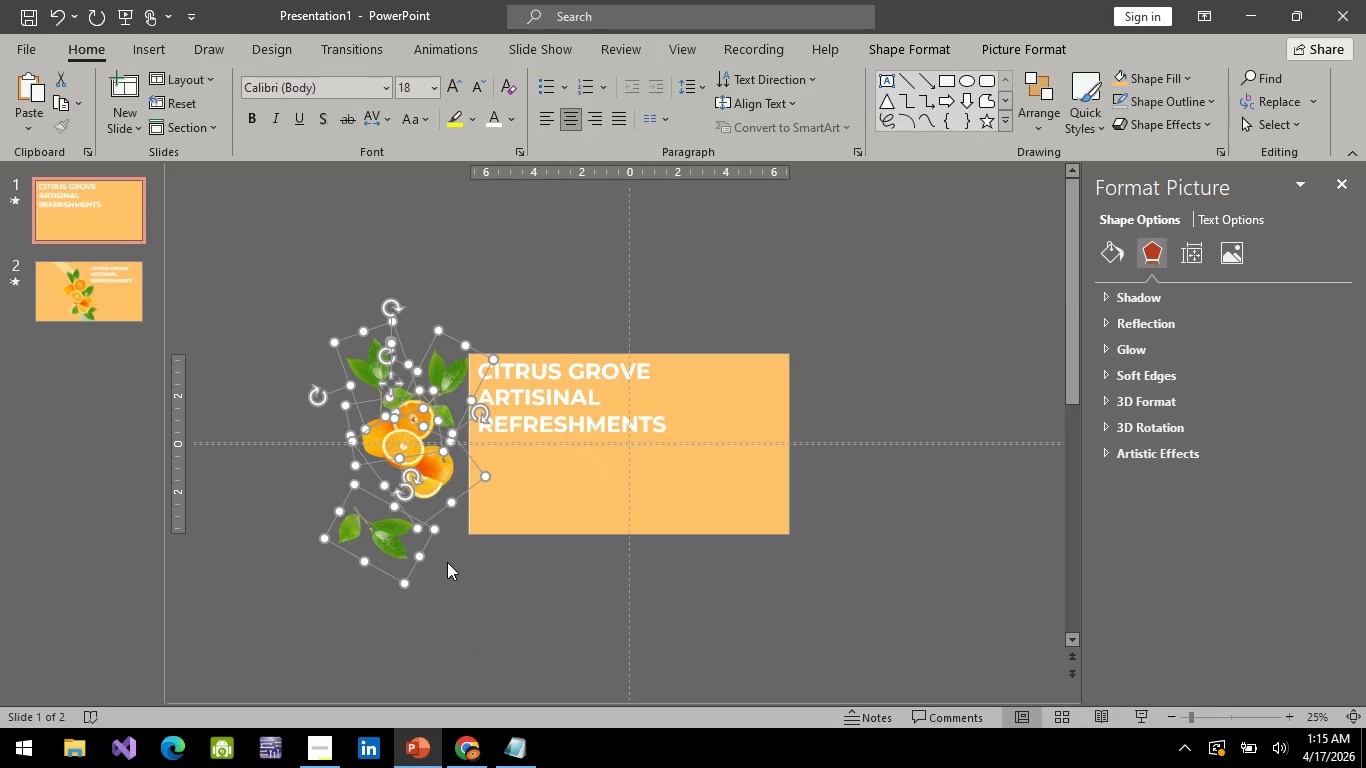 
key(ArrowLeft)
 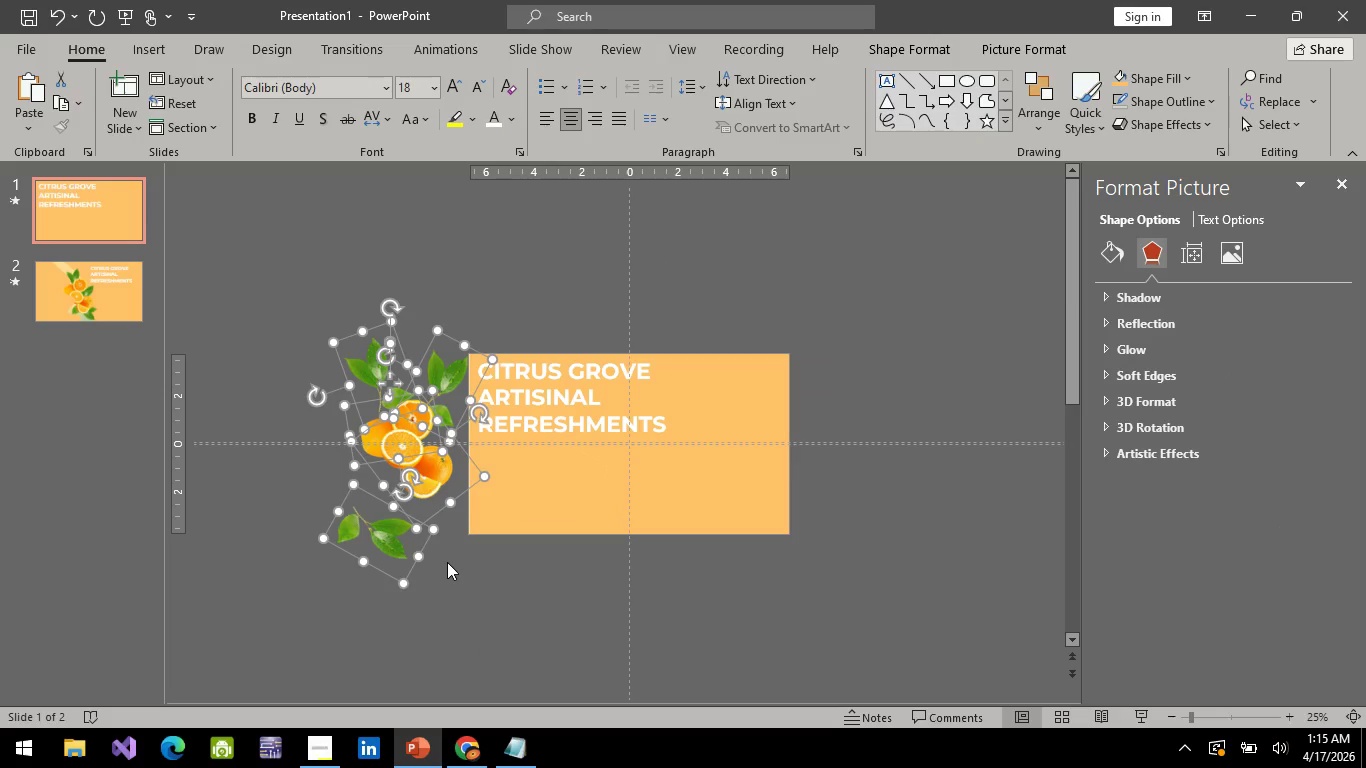 
key(ArrowLeft)
 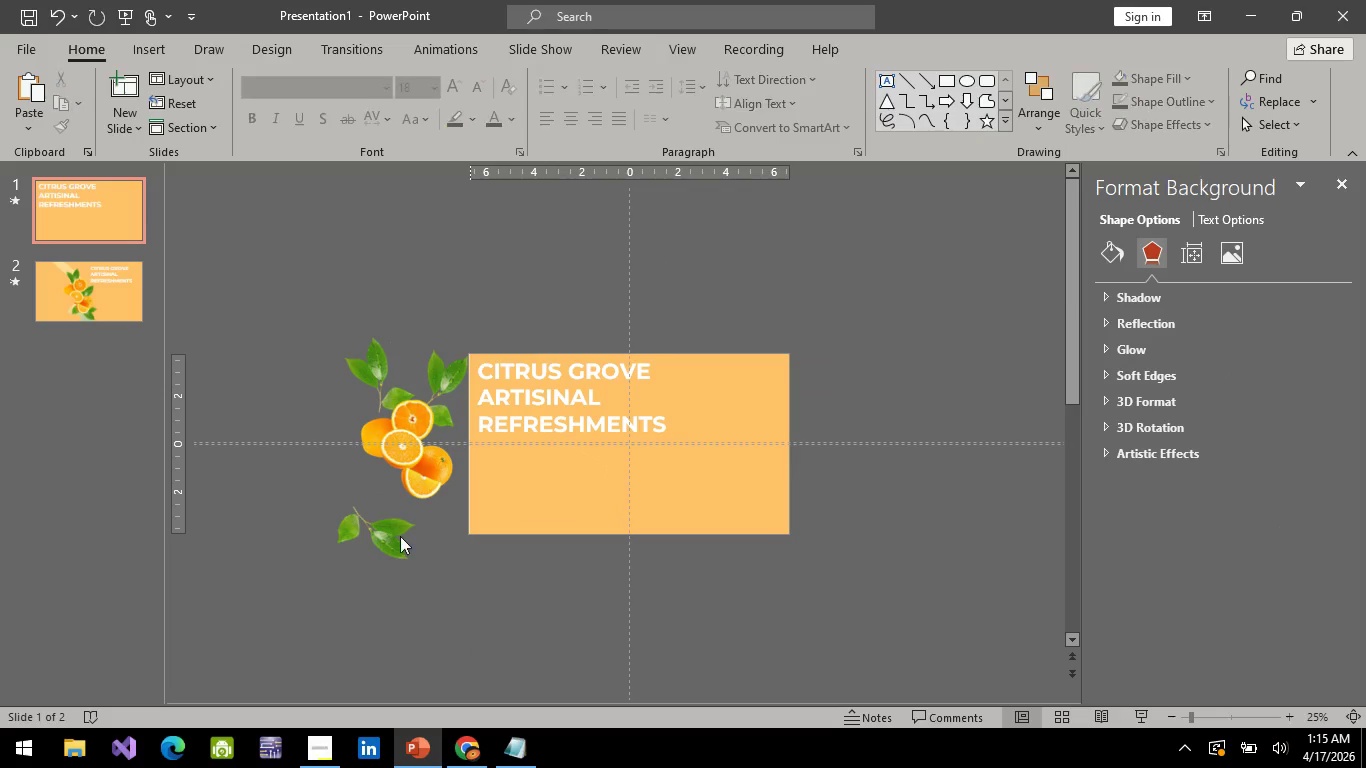 
double_click([362, 518])
 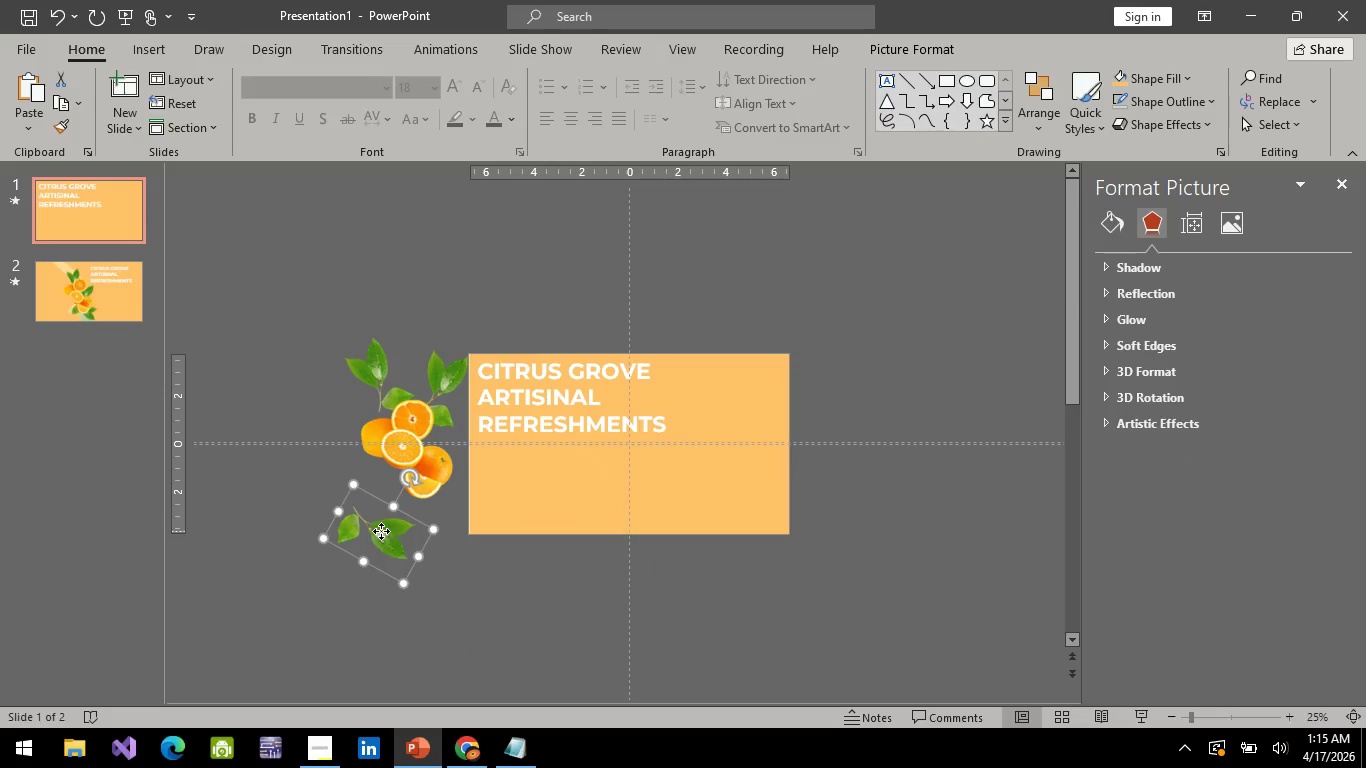 
left_click_drag(start_coordinate=[381, 531], to_coordinate=[389, 503])
 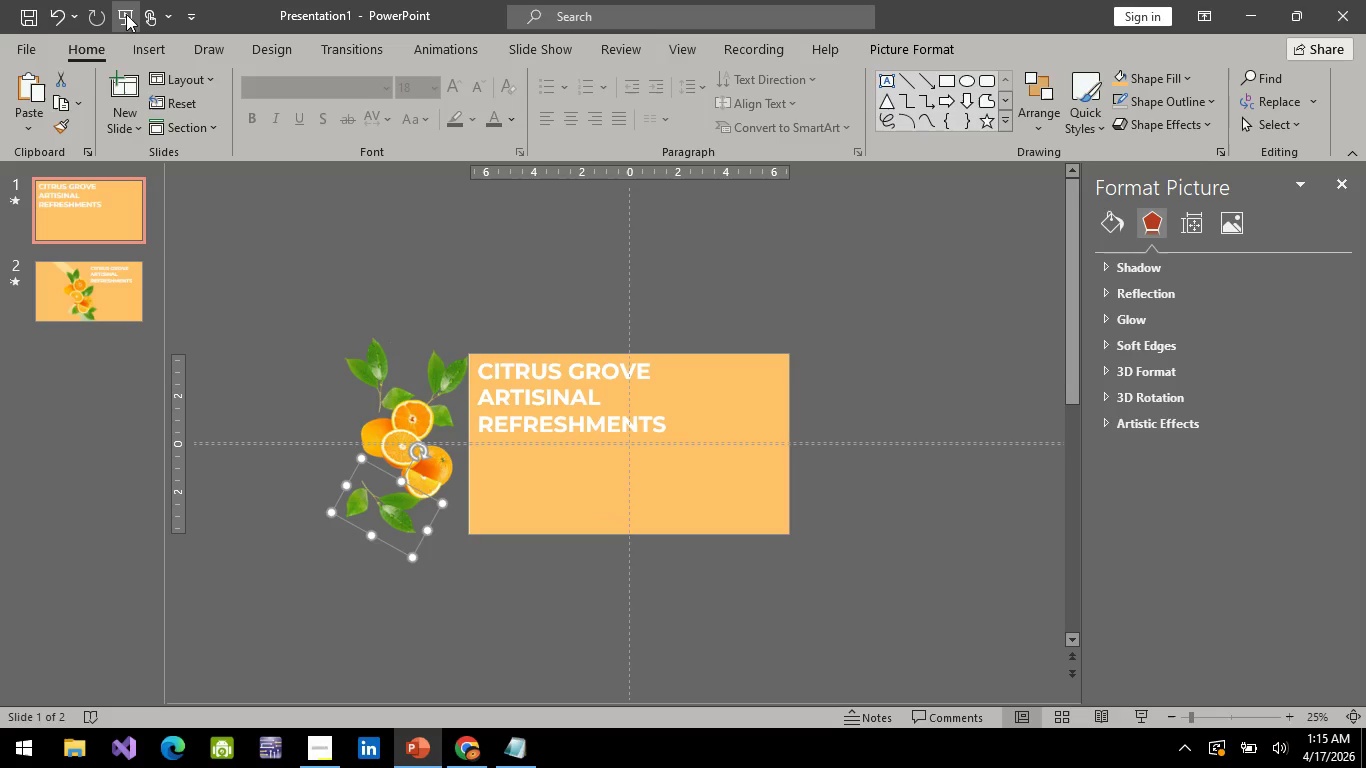 
left_click([126, 13])
 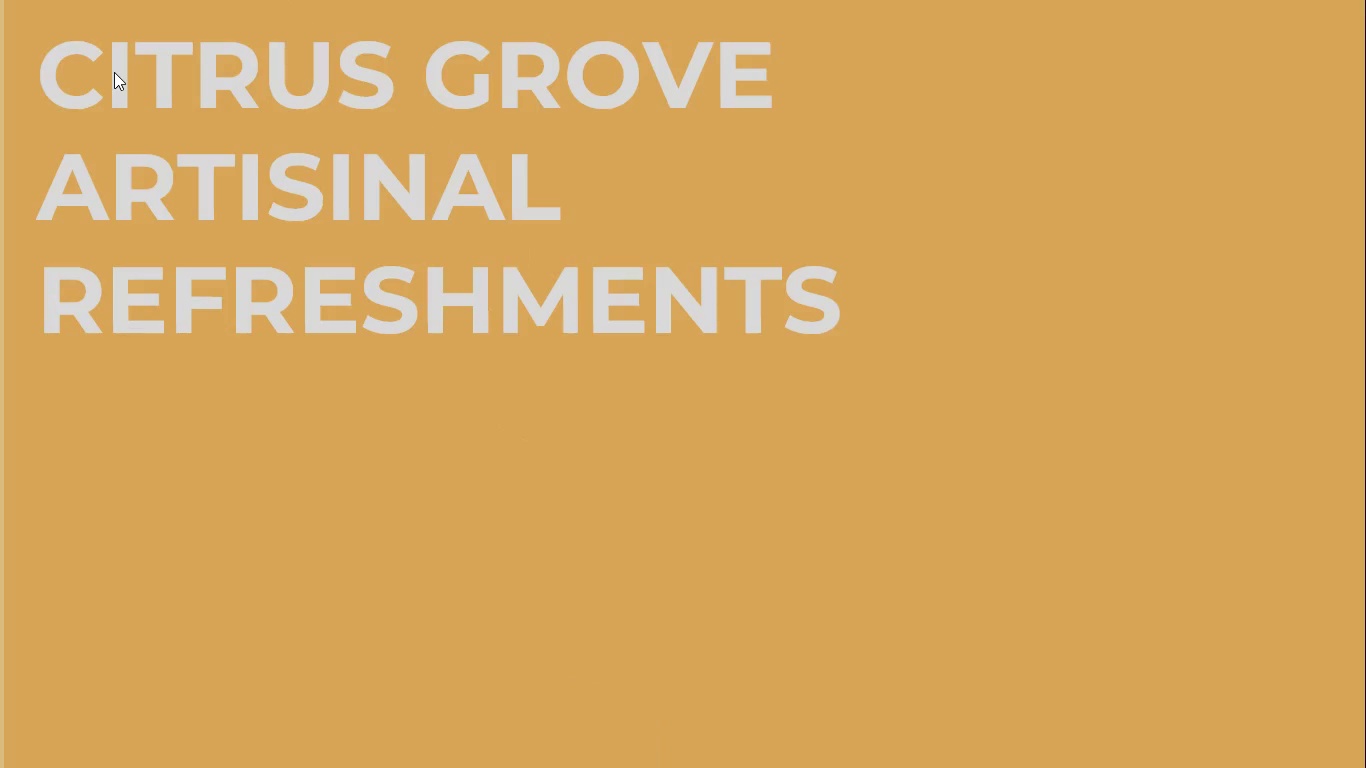 
key(Space)
 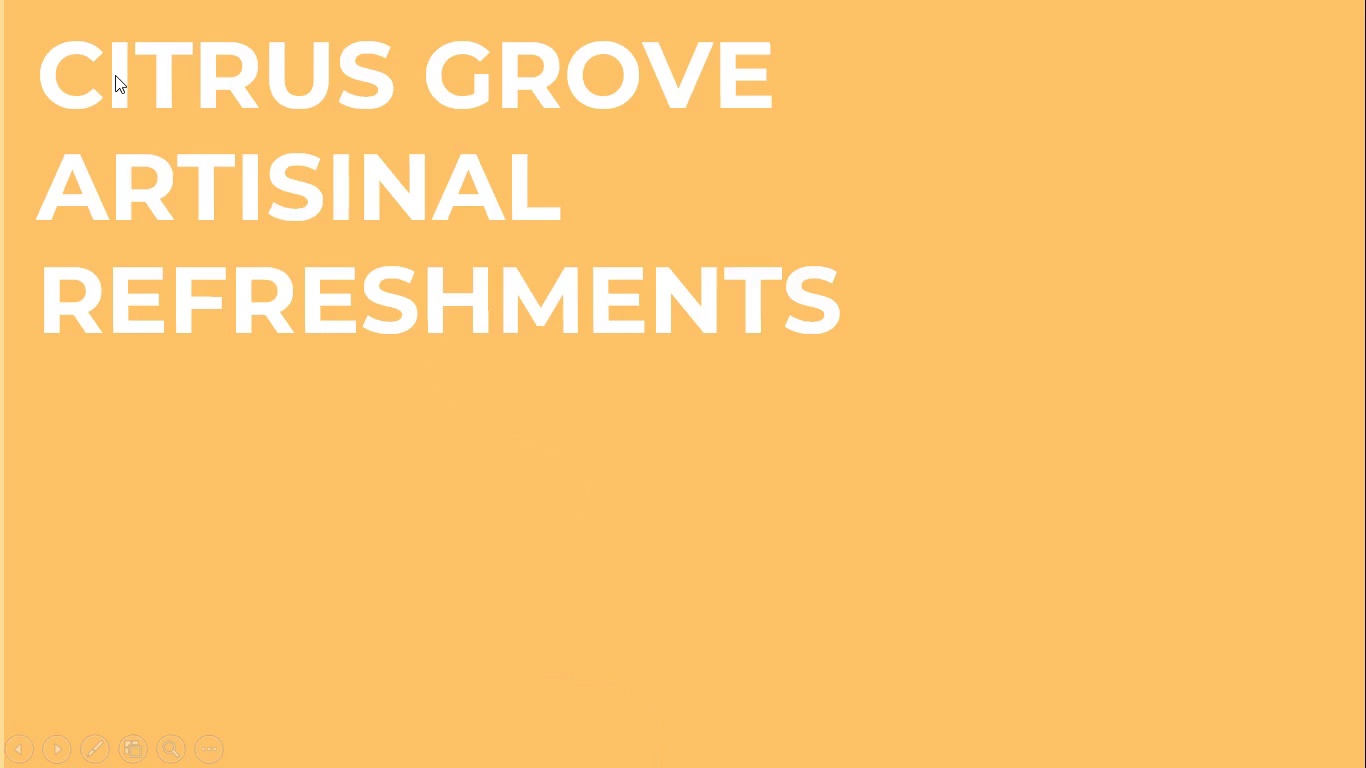 
key(Space)
 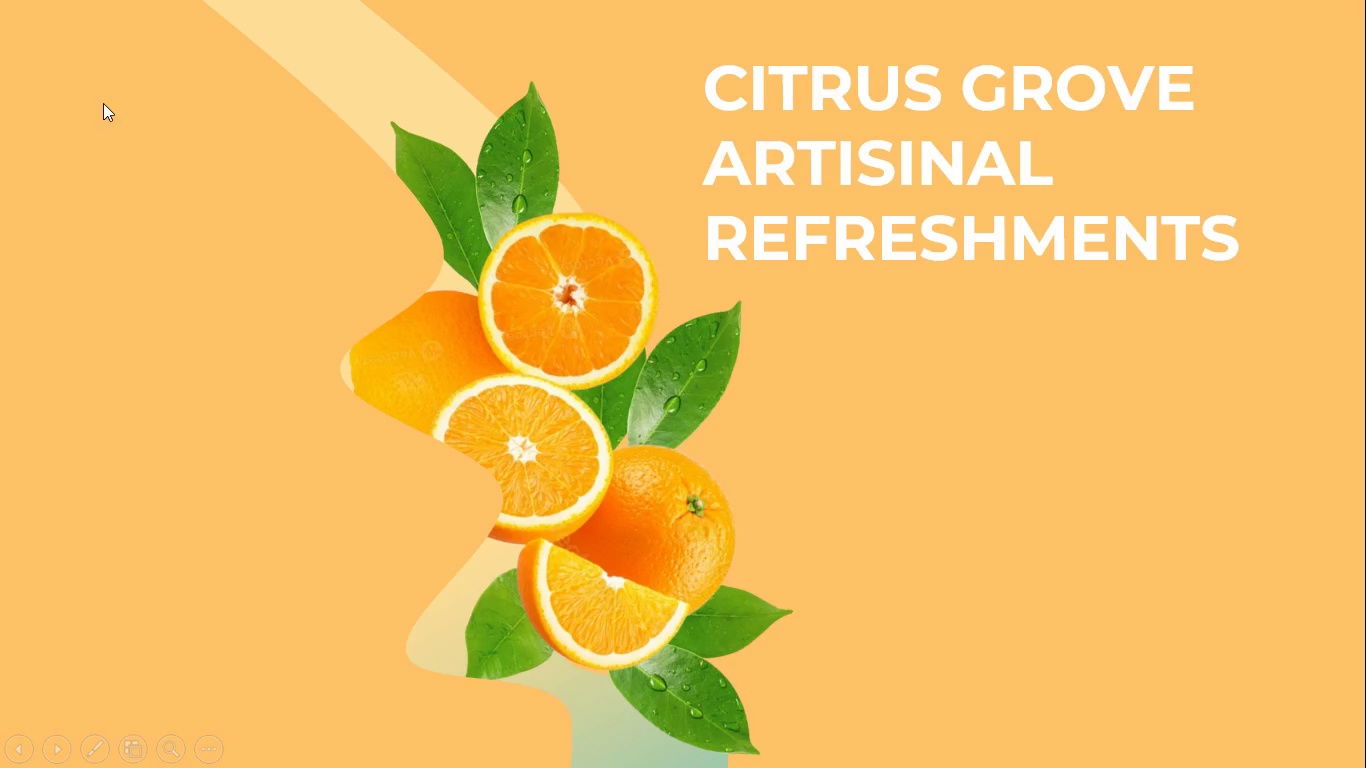 
wait(12.73)
 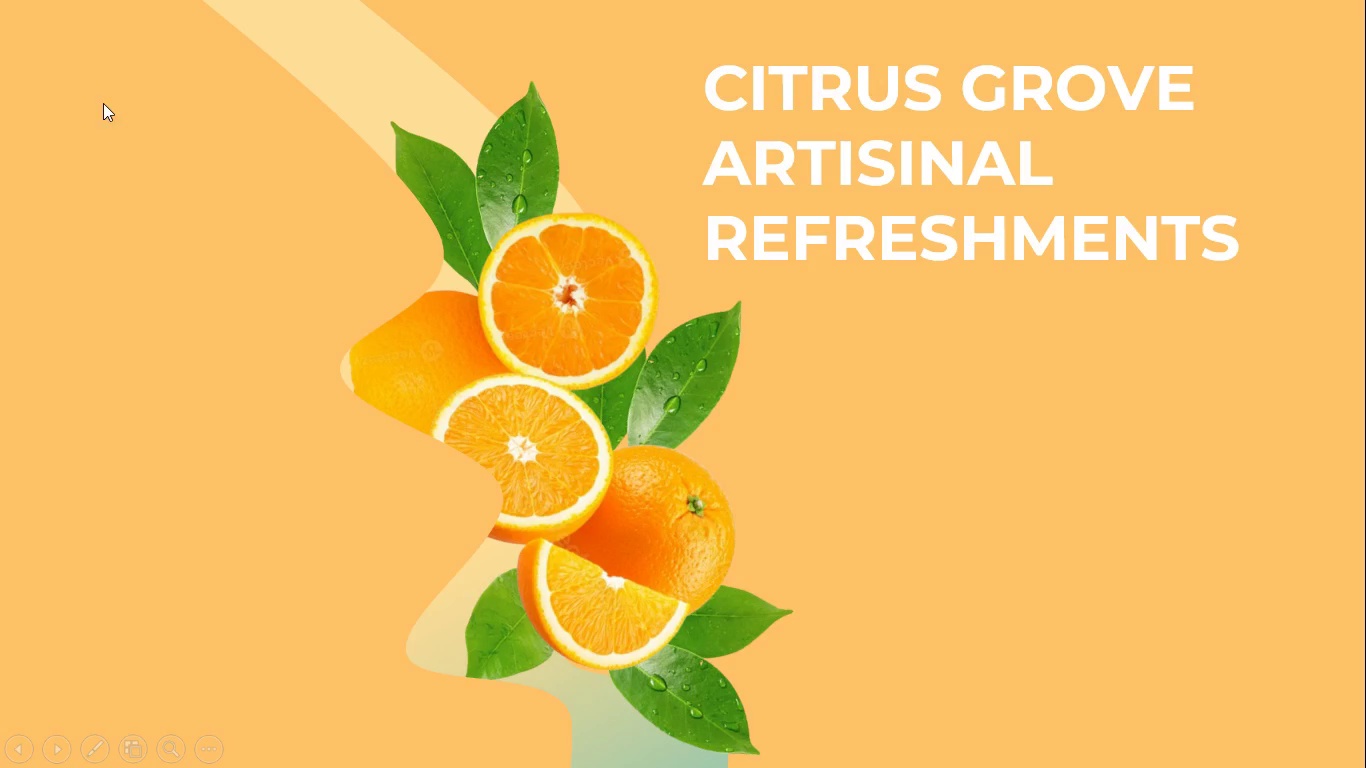 
key(Escape)
 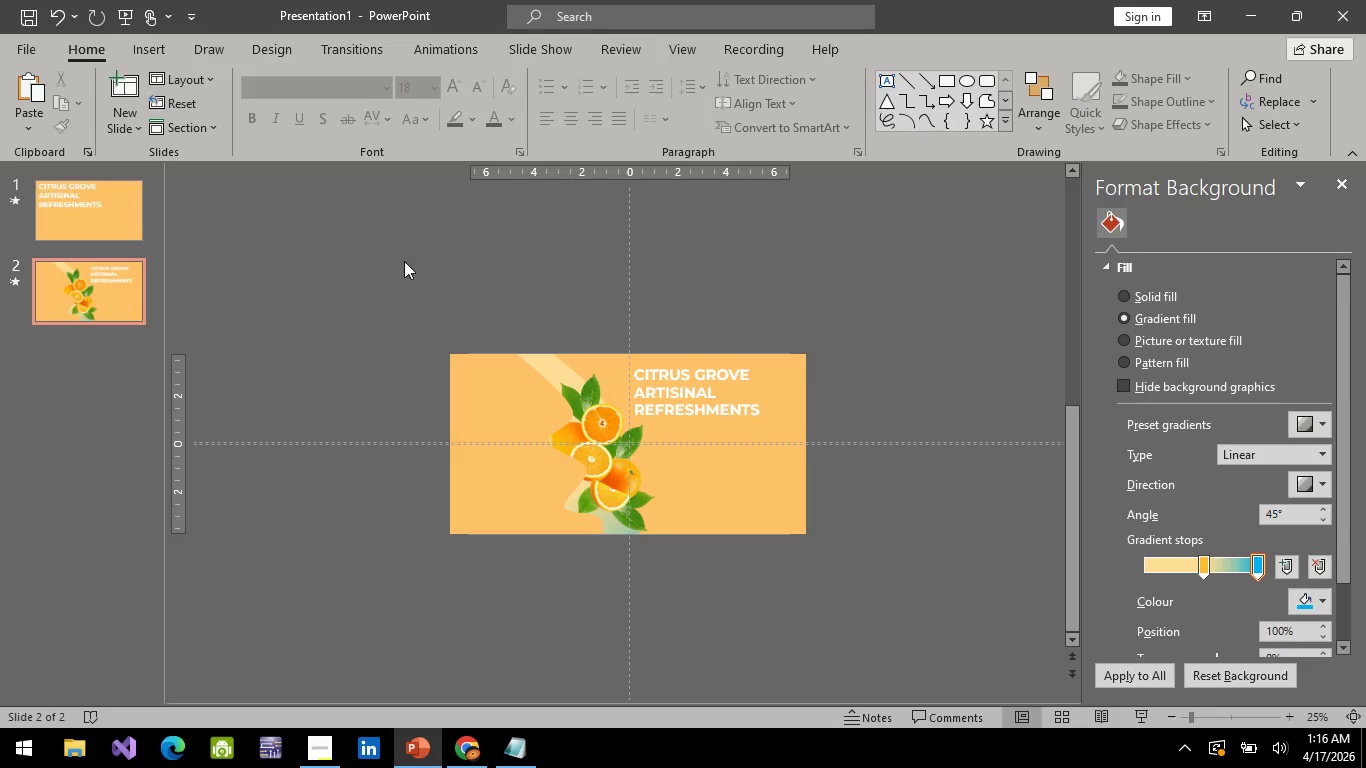 
wait(14.73)
 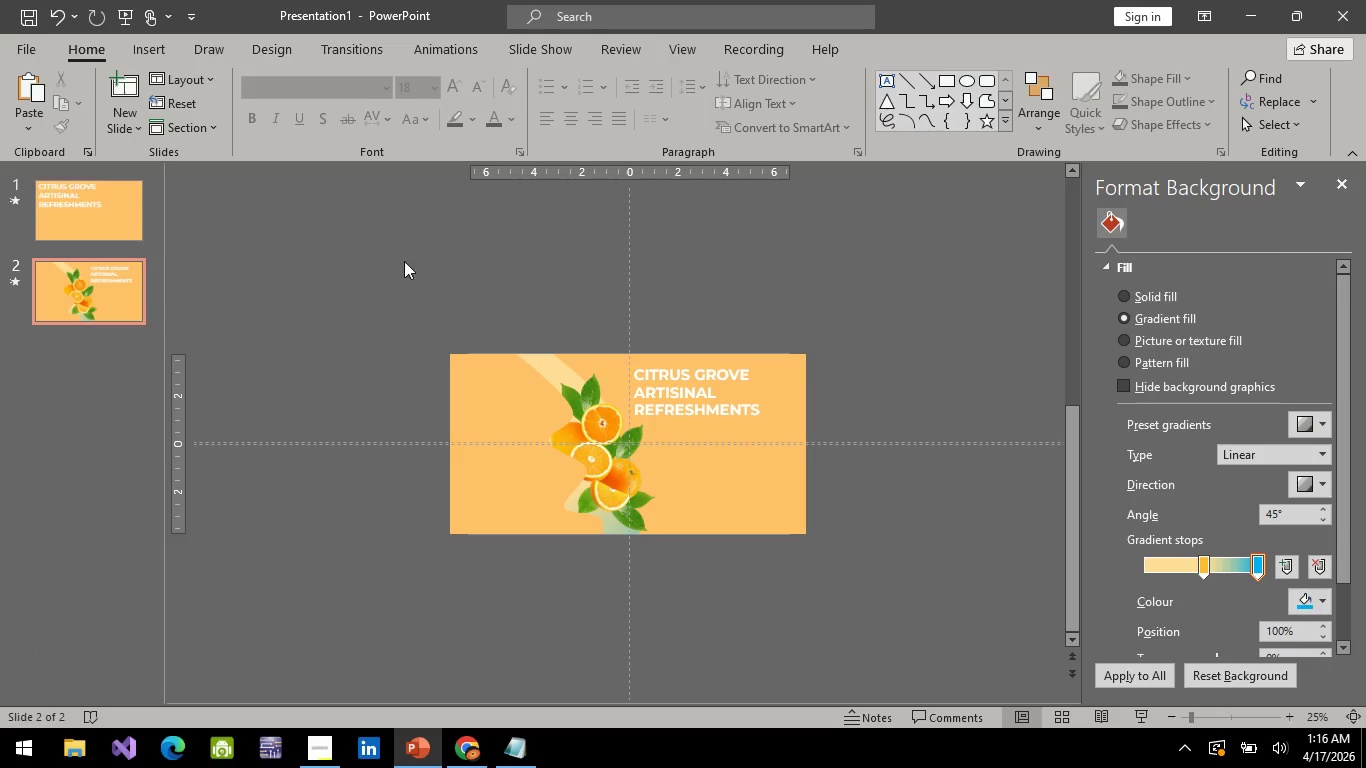 
key(Control+ControlLeft)
 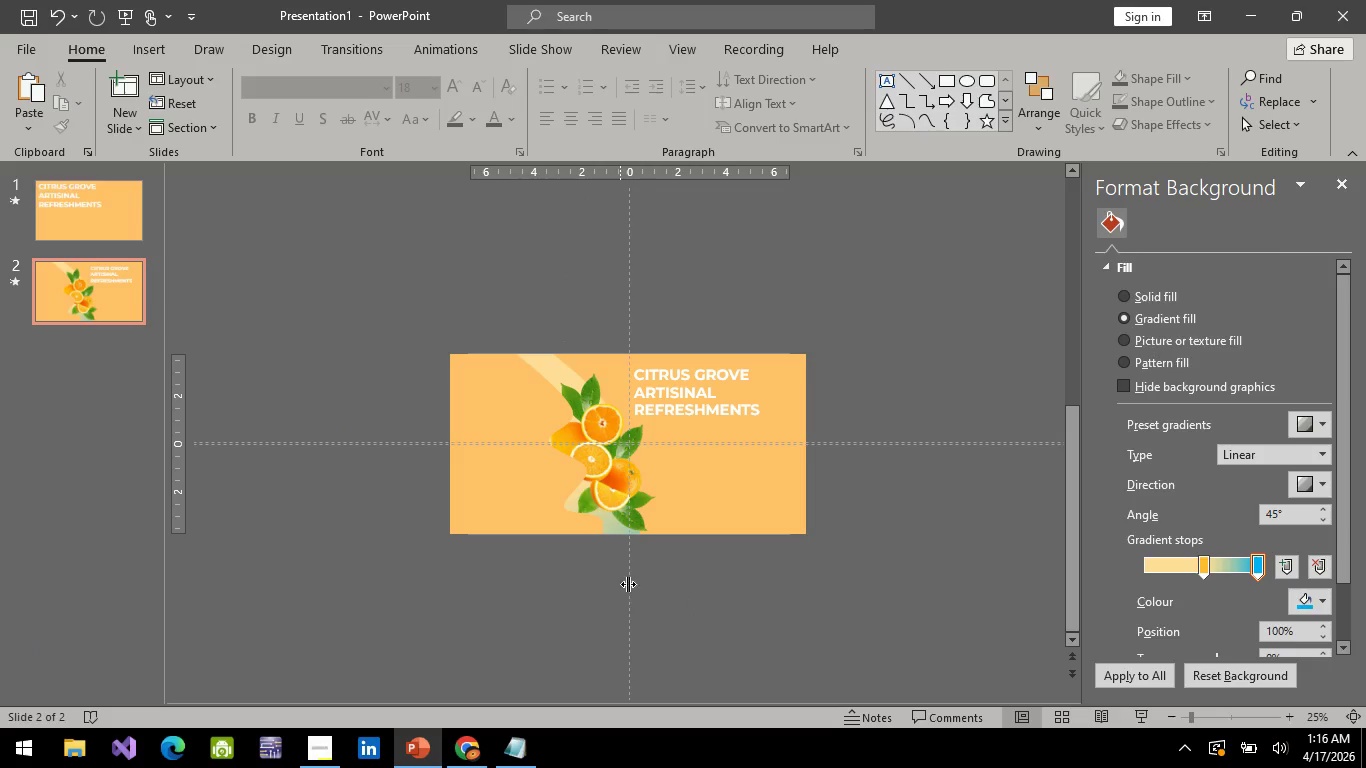 
key(Control+ControlLeft)
 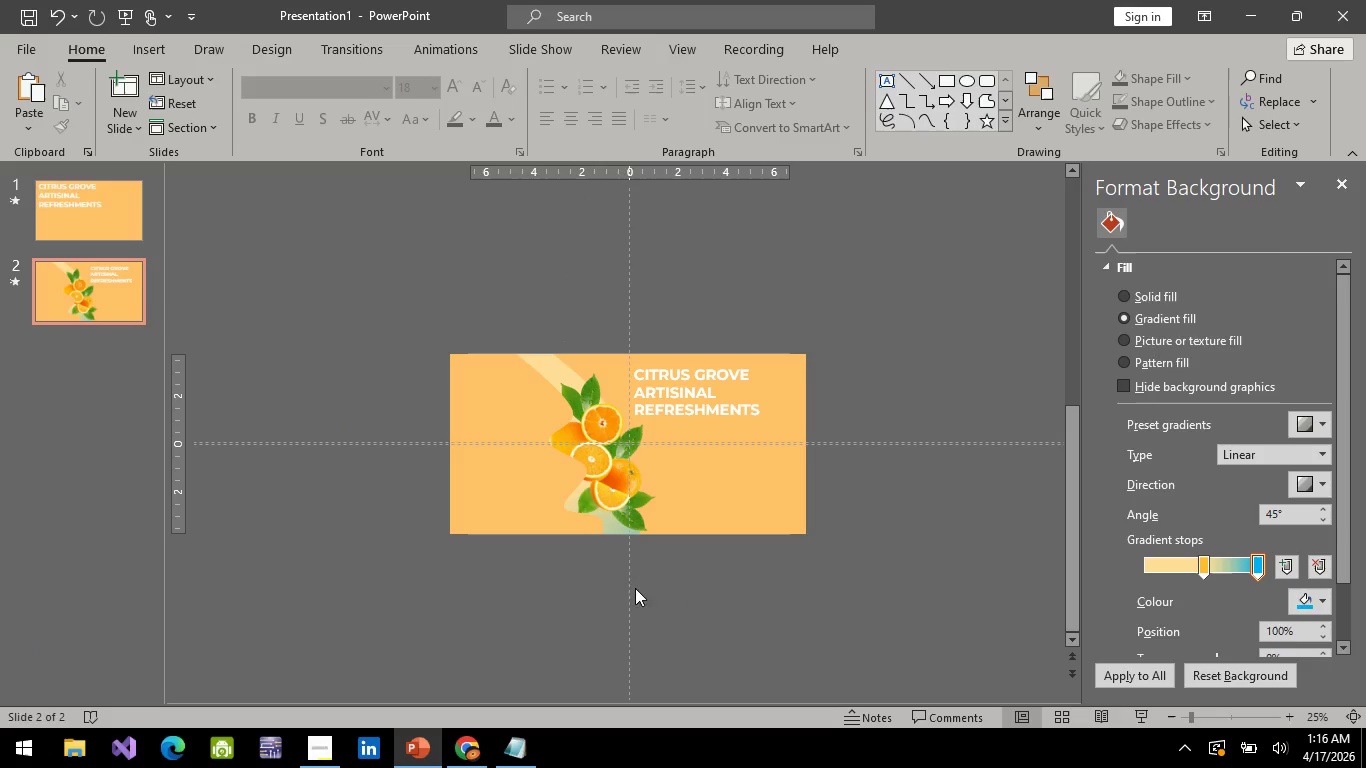 
key(Control+ControlLeft)
 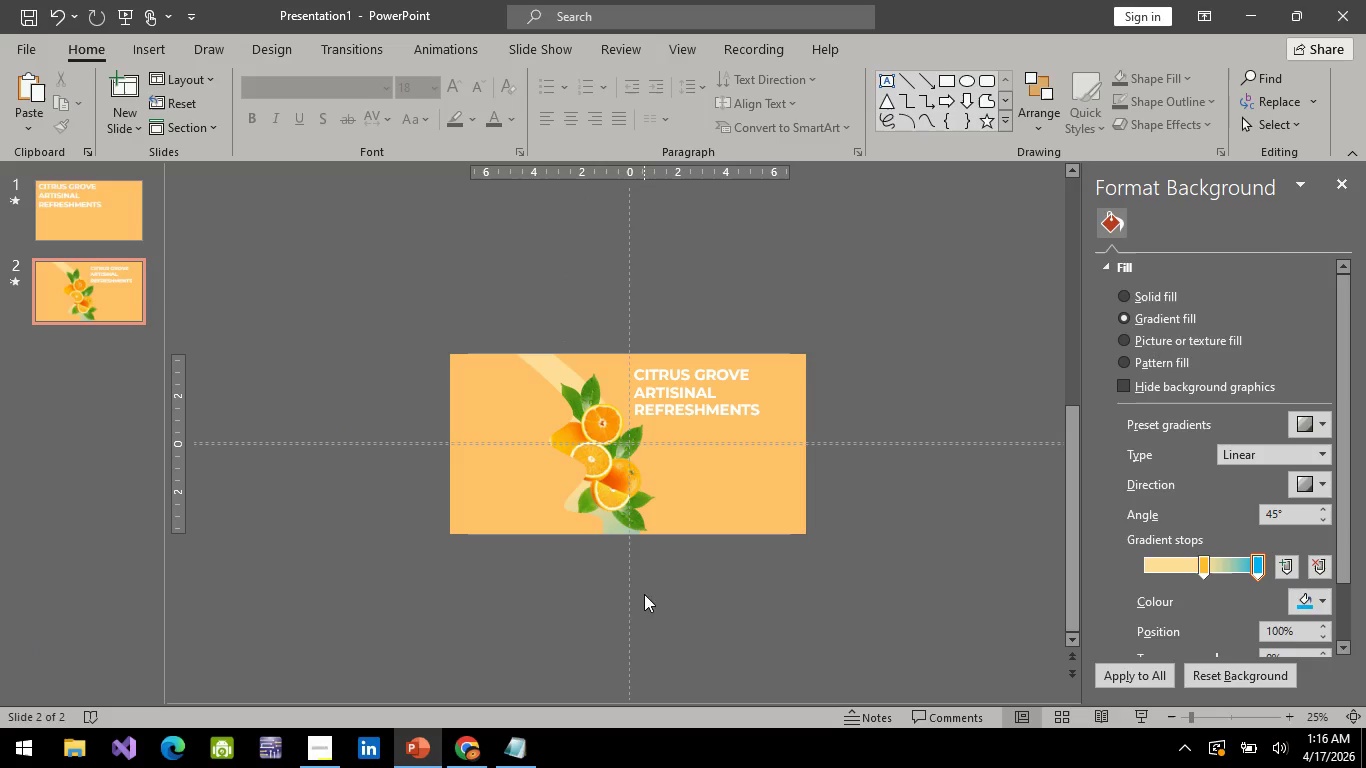 
left_click_drag(start_coordinate=[644, 594], to_coordinate=[529, 361])
 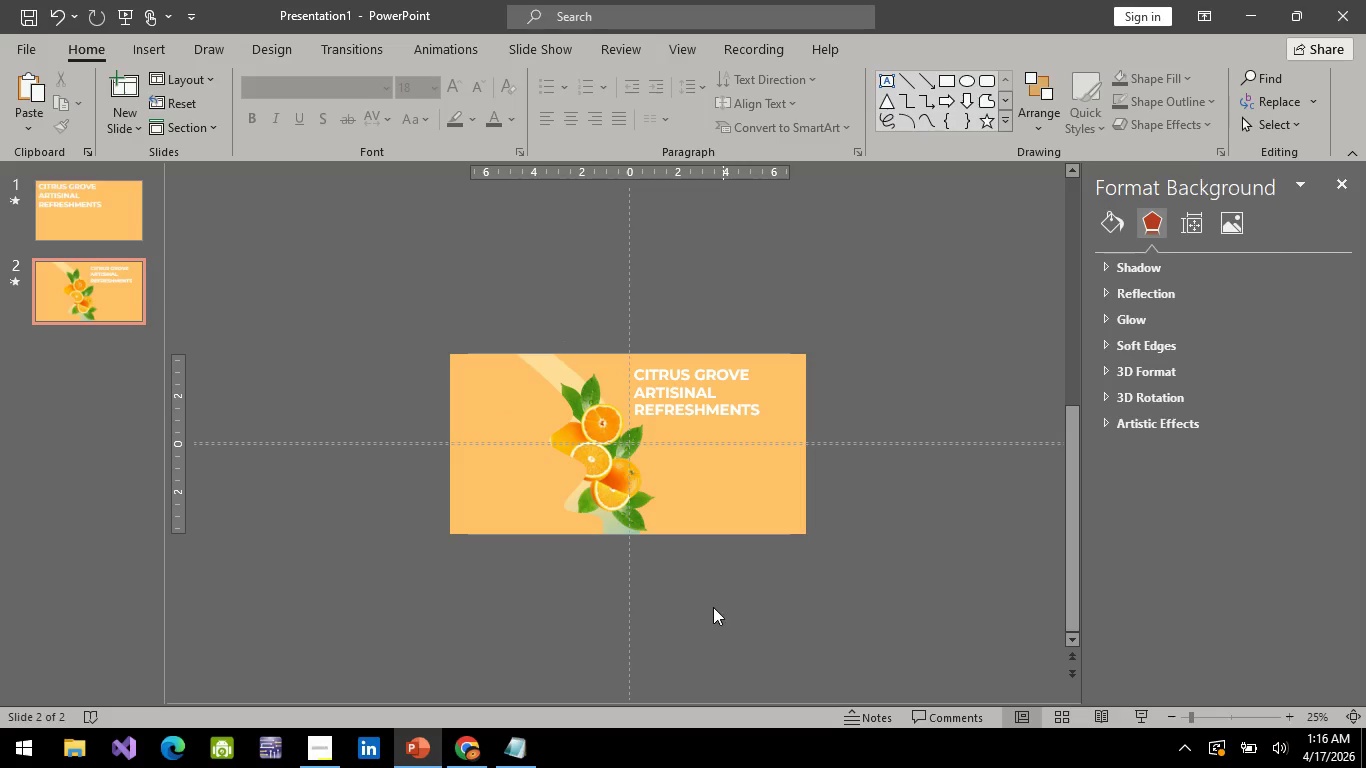 
left_click_drag(start_coordinate=[693, 614], to_coordinate=[476, 371])
 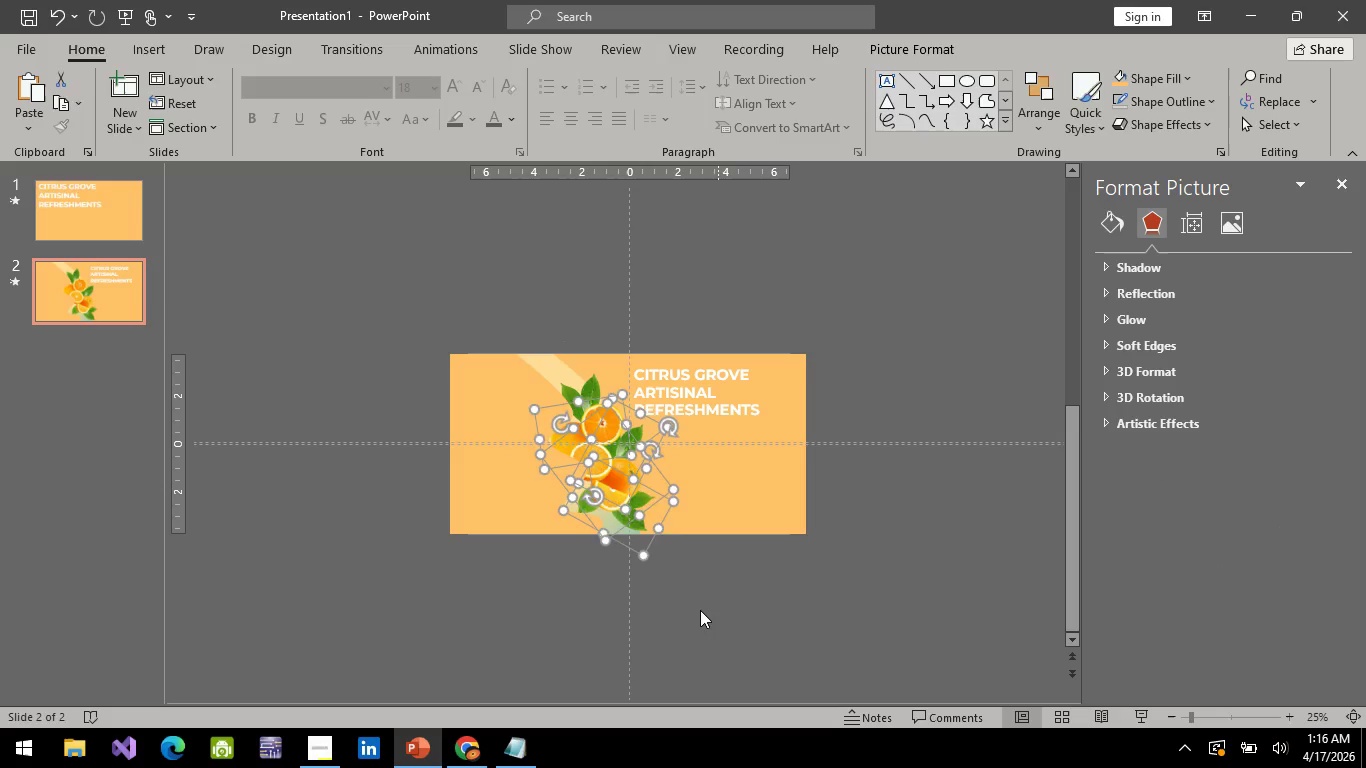 
left_click_drag(start_coordinate=[697, 632], to_coordinate=[481, 303])
 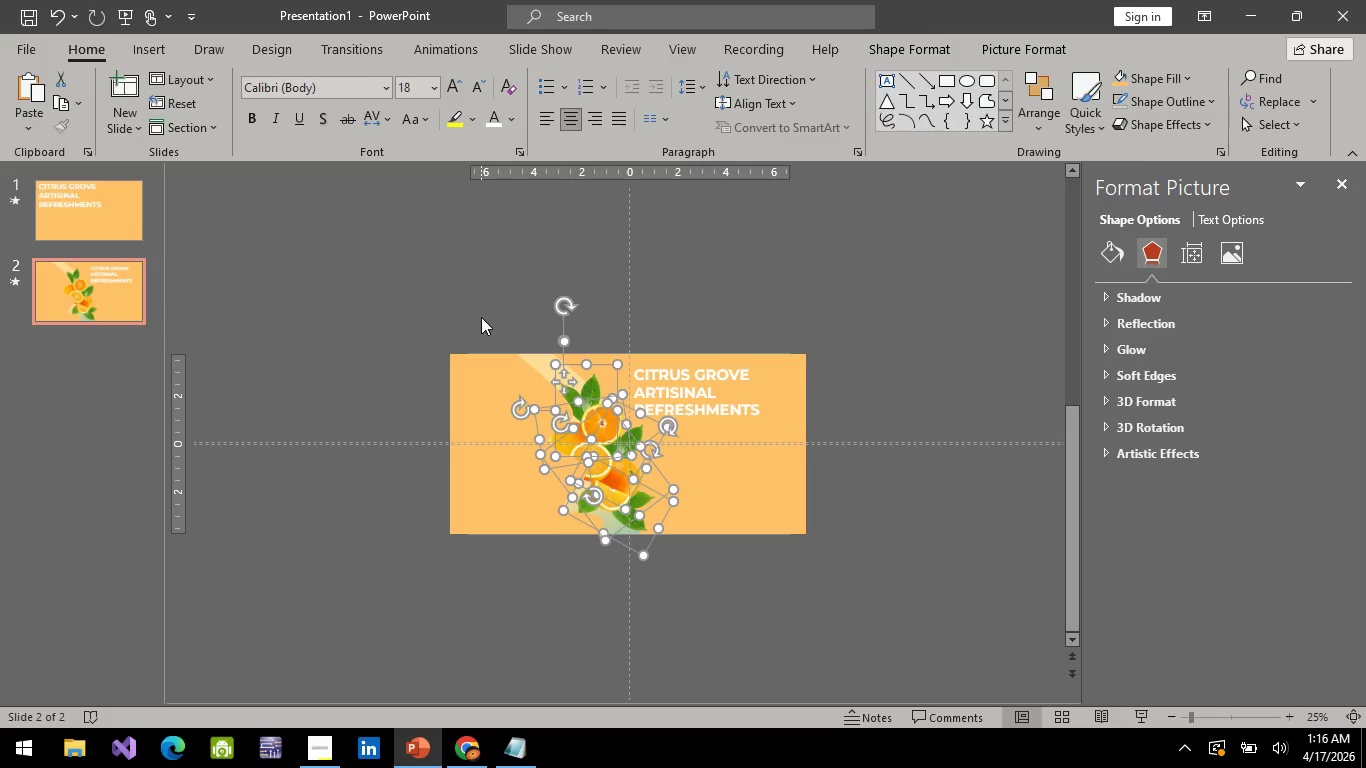 
hold_key(key=ArrowUp, duration=0.39)
 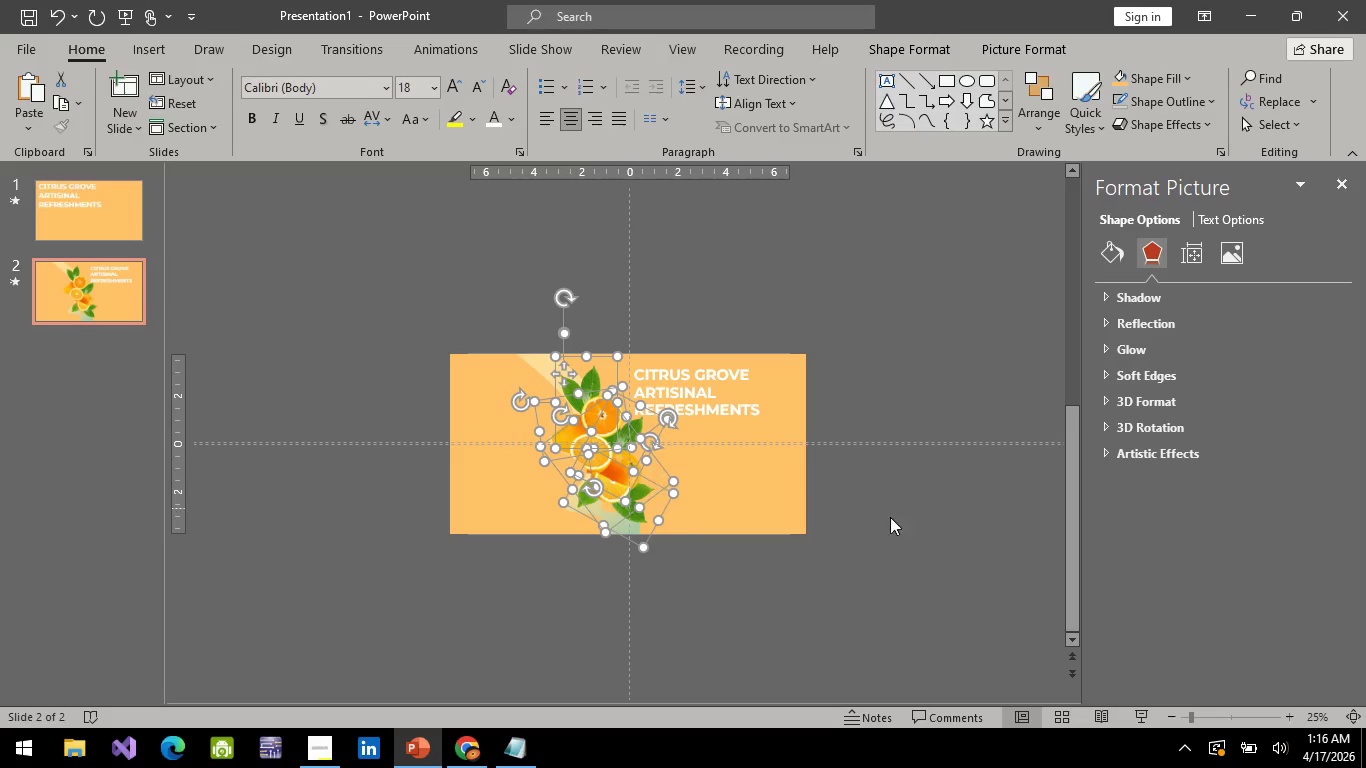 
left_click([1083, 494])
 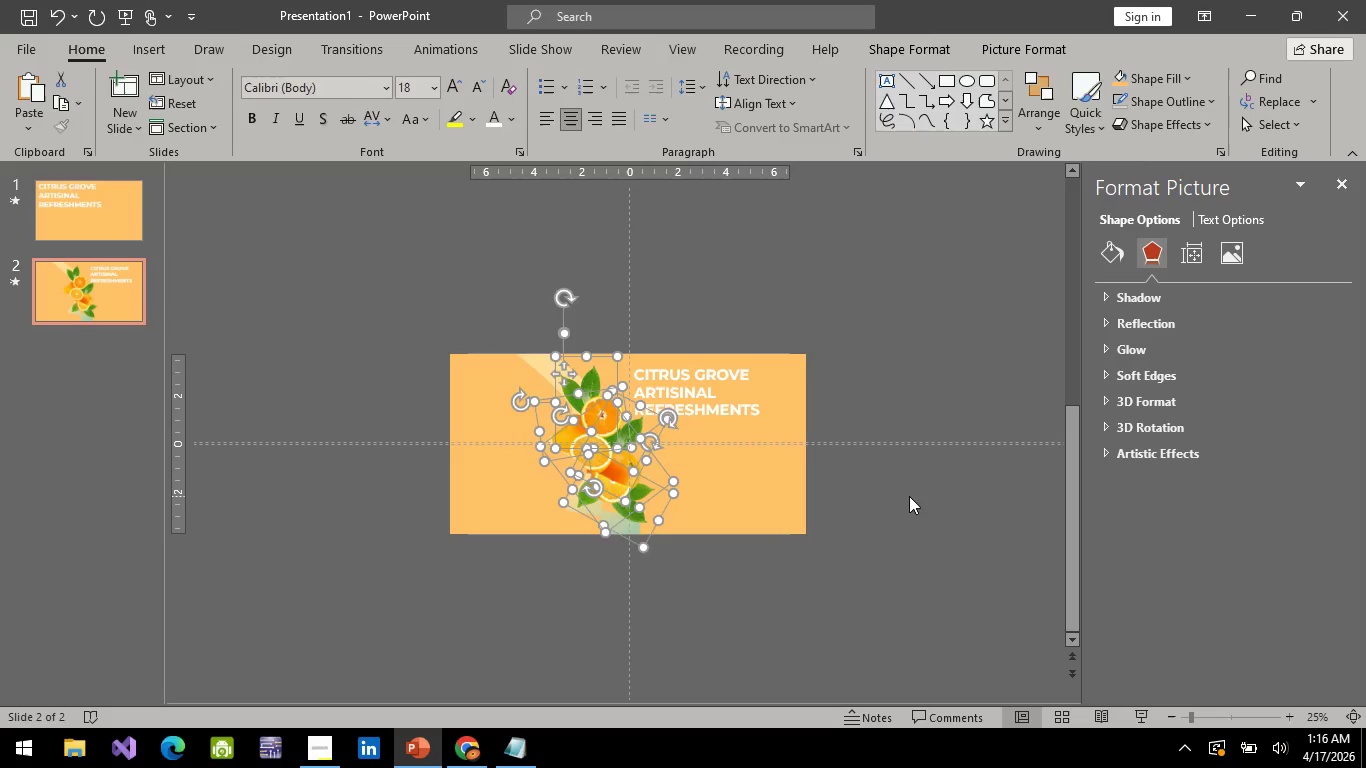 
left_click([909, 496])
 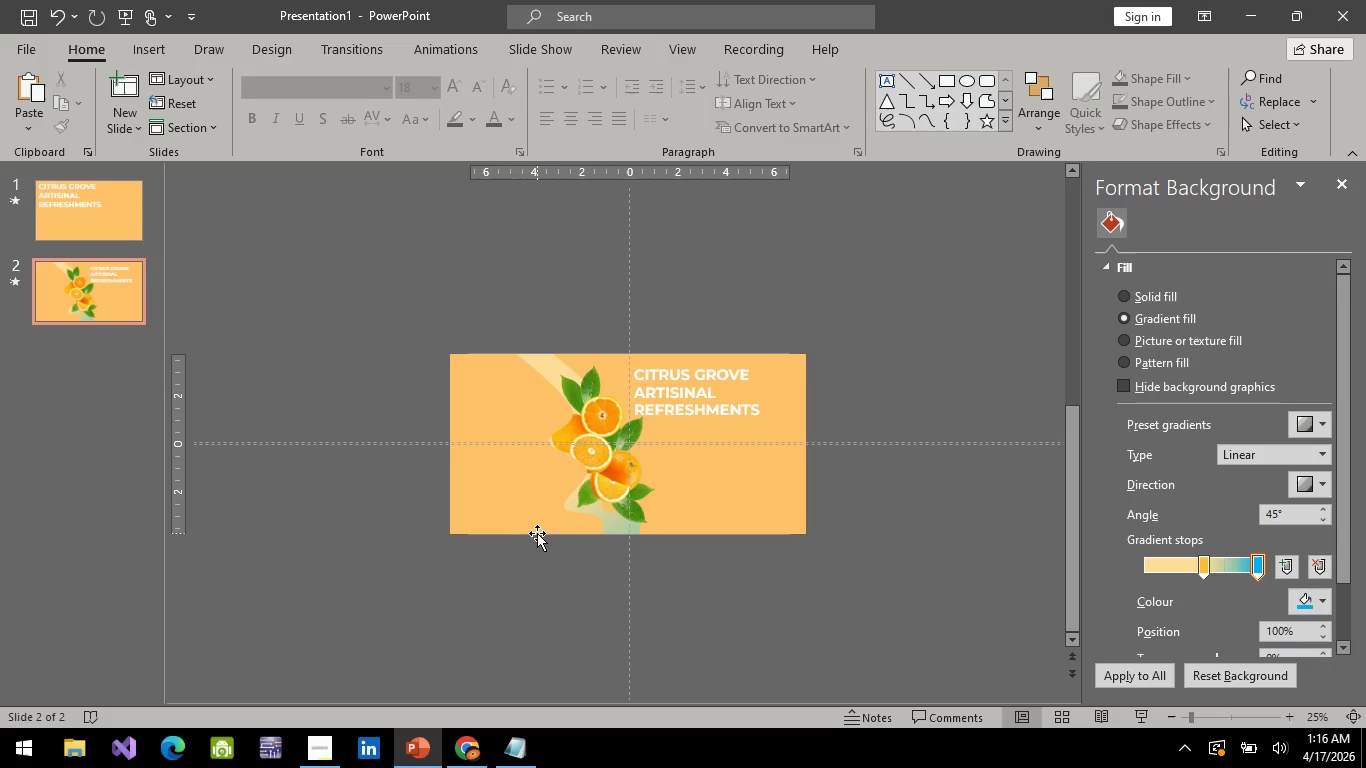 
left_click([535, 490])
 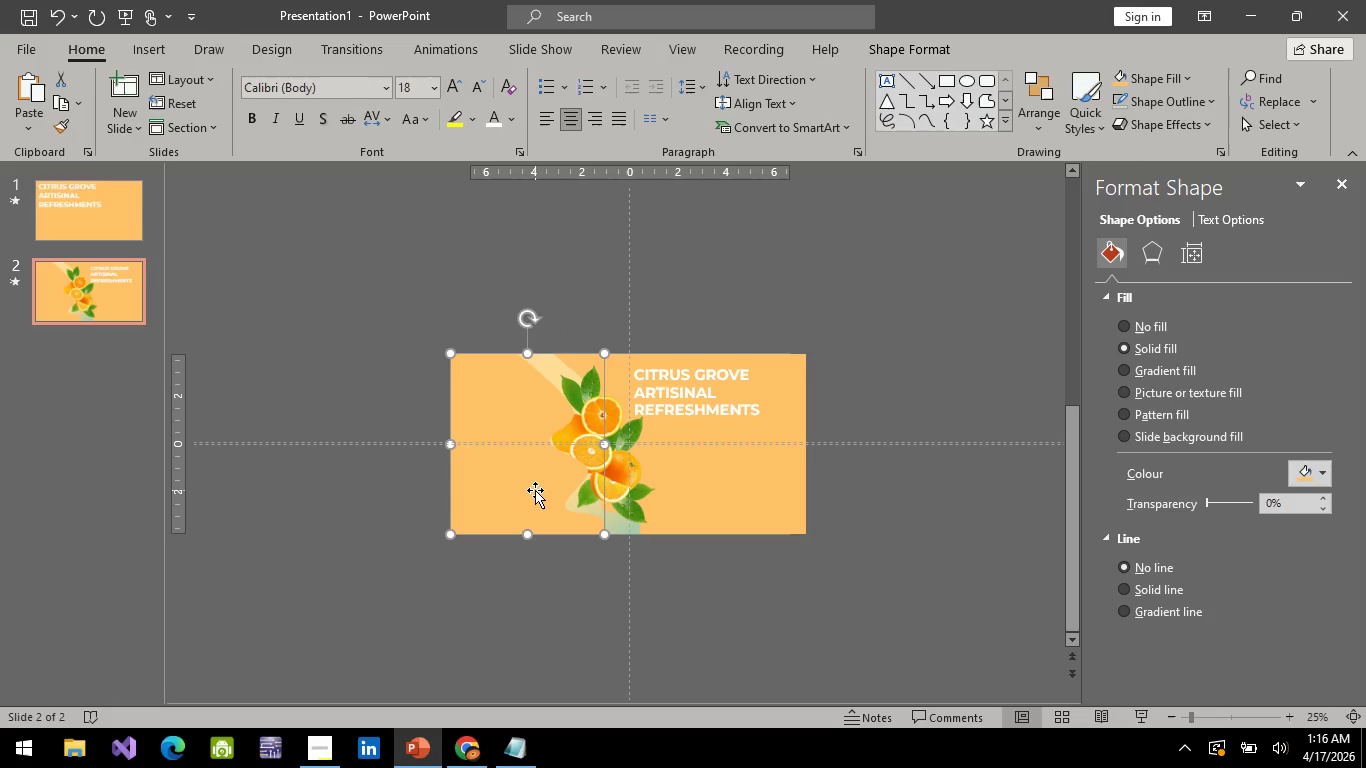 
key(ArrowRight)
 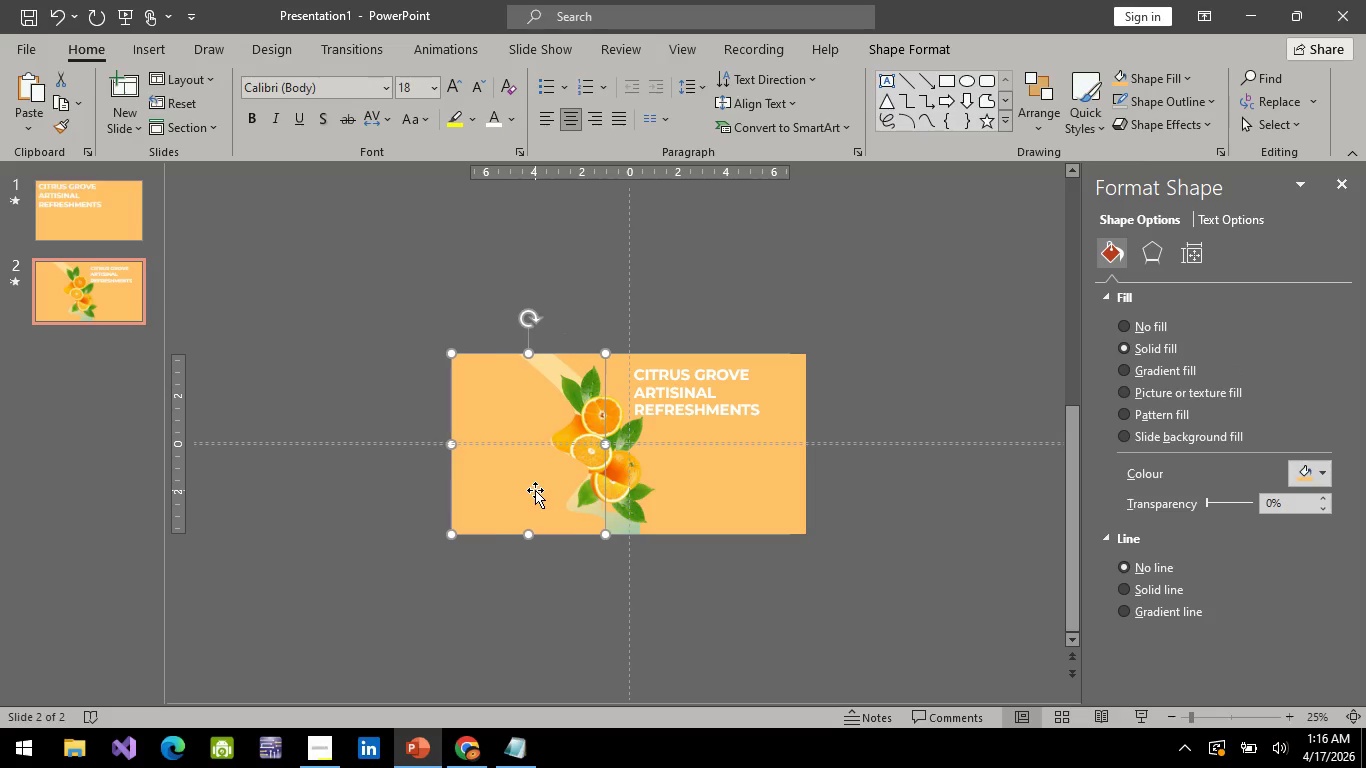 
hold_key(key=ArrowRight, duration=0.36)
 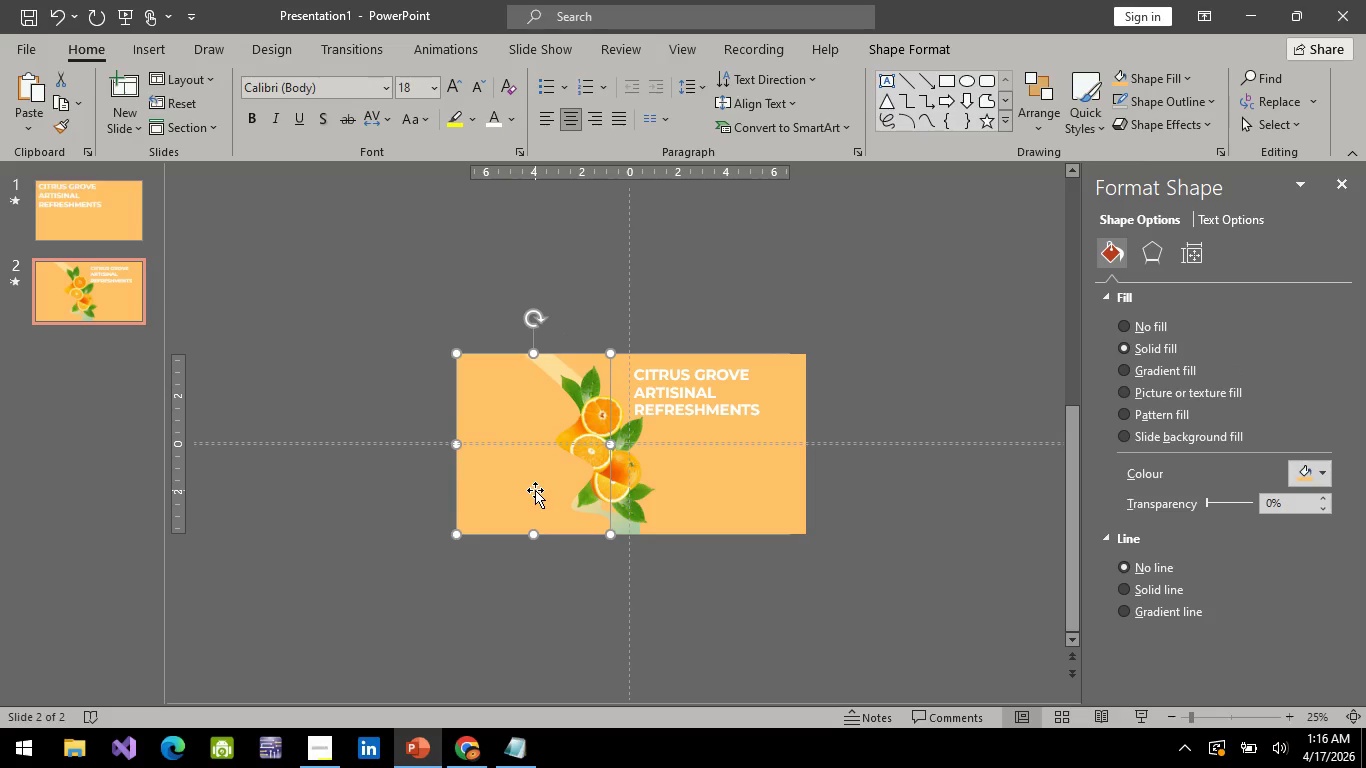 
key(ArrowDown)
 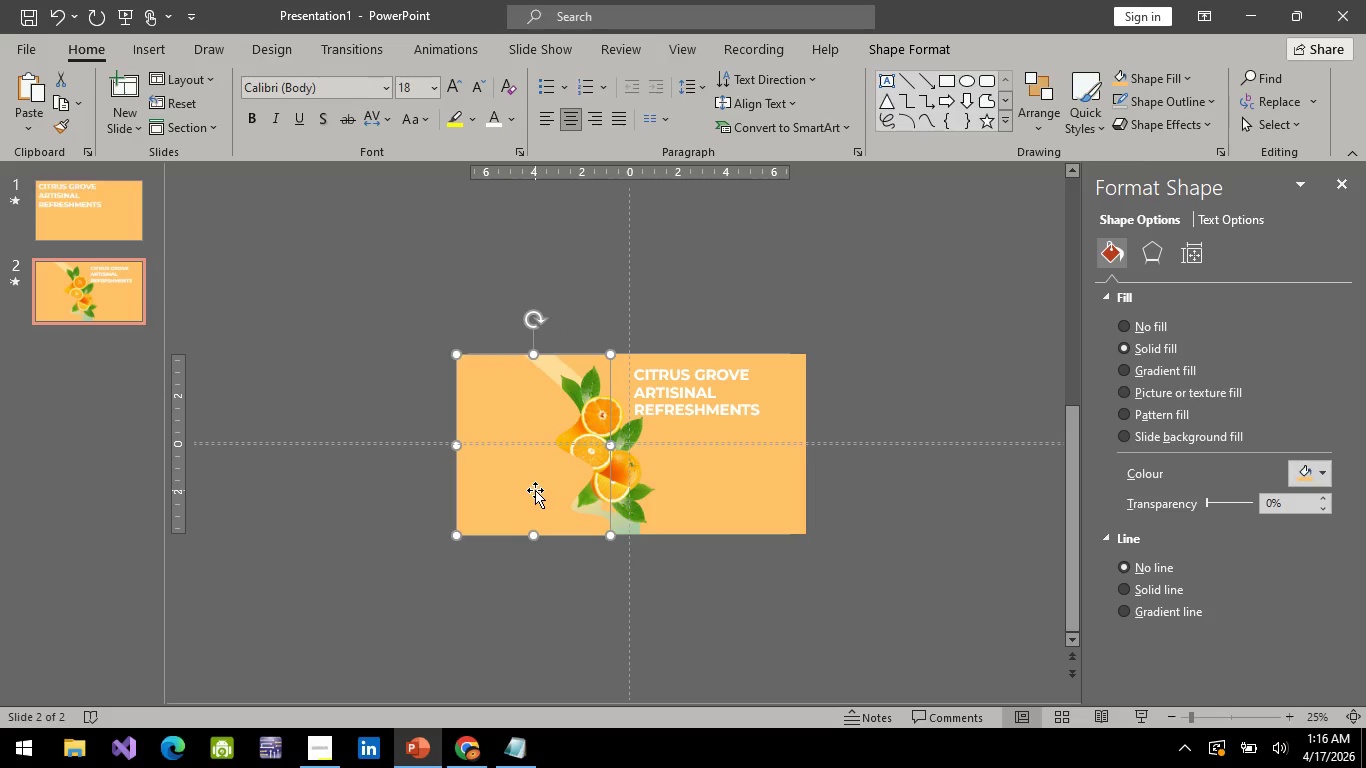 
key(ArrowUp)
 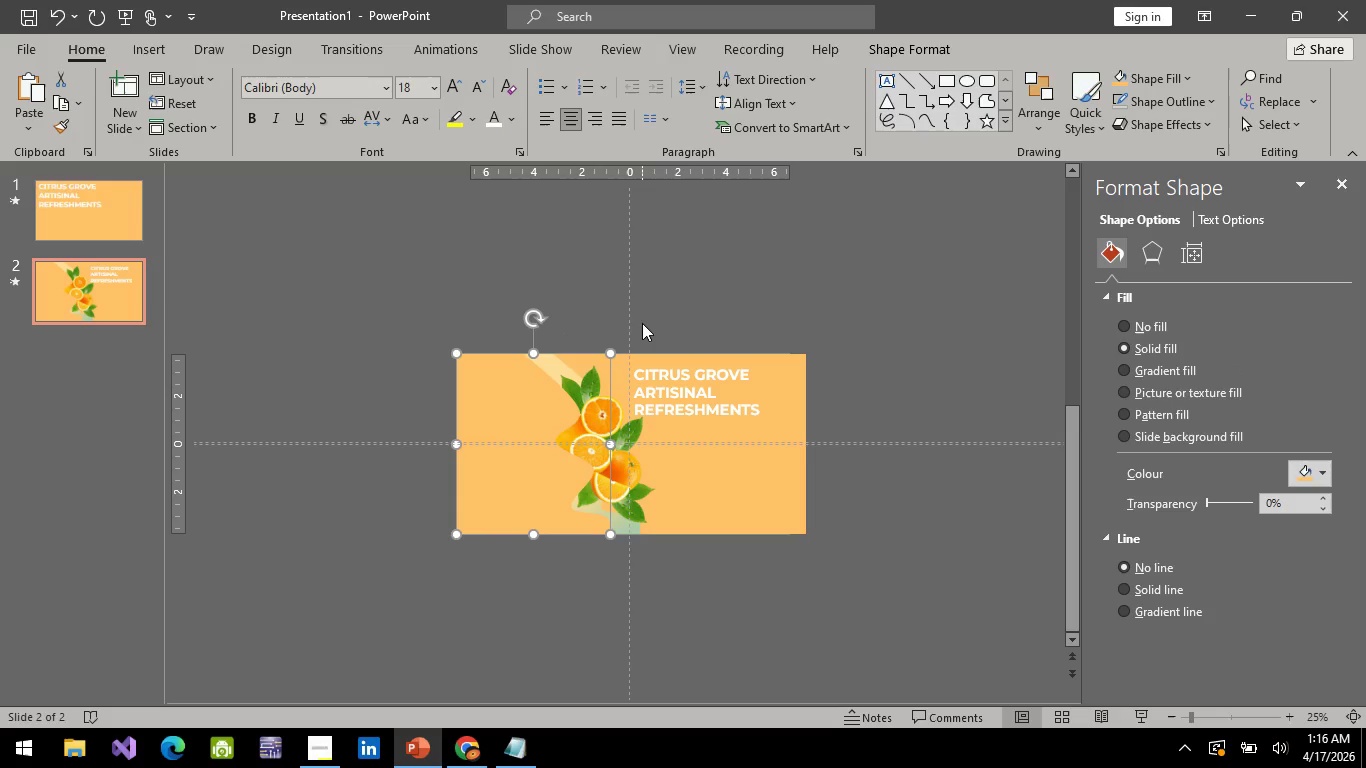 
left_click([658, 315])
 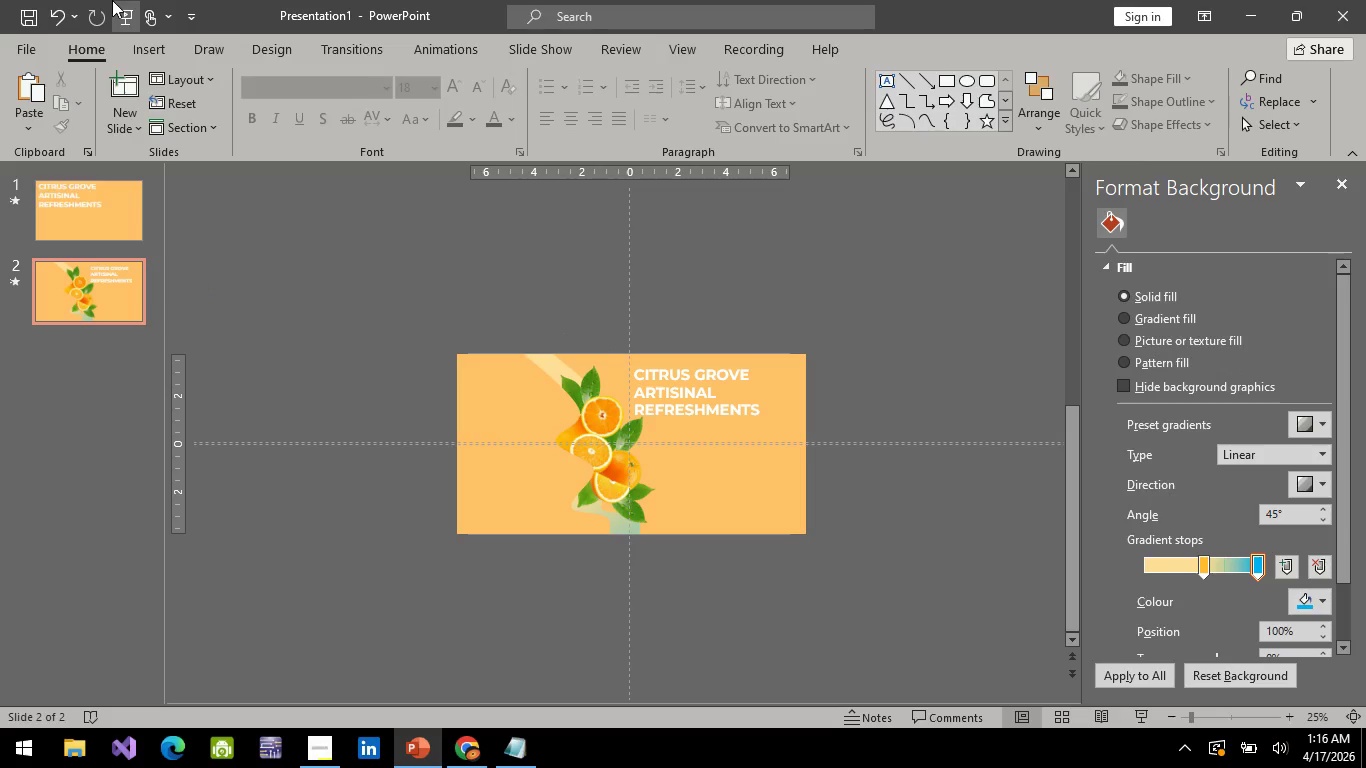 
left_click([127, 10])
 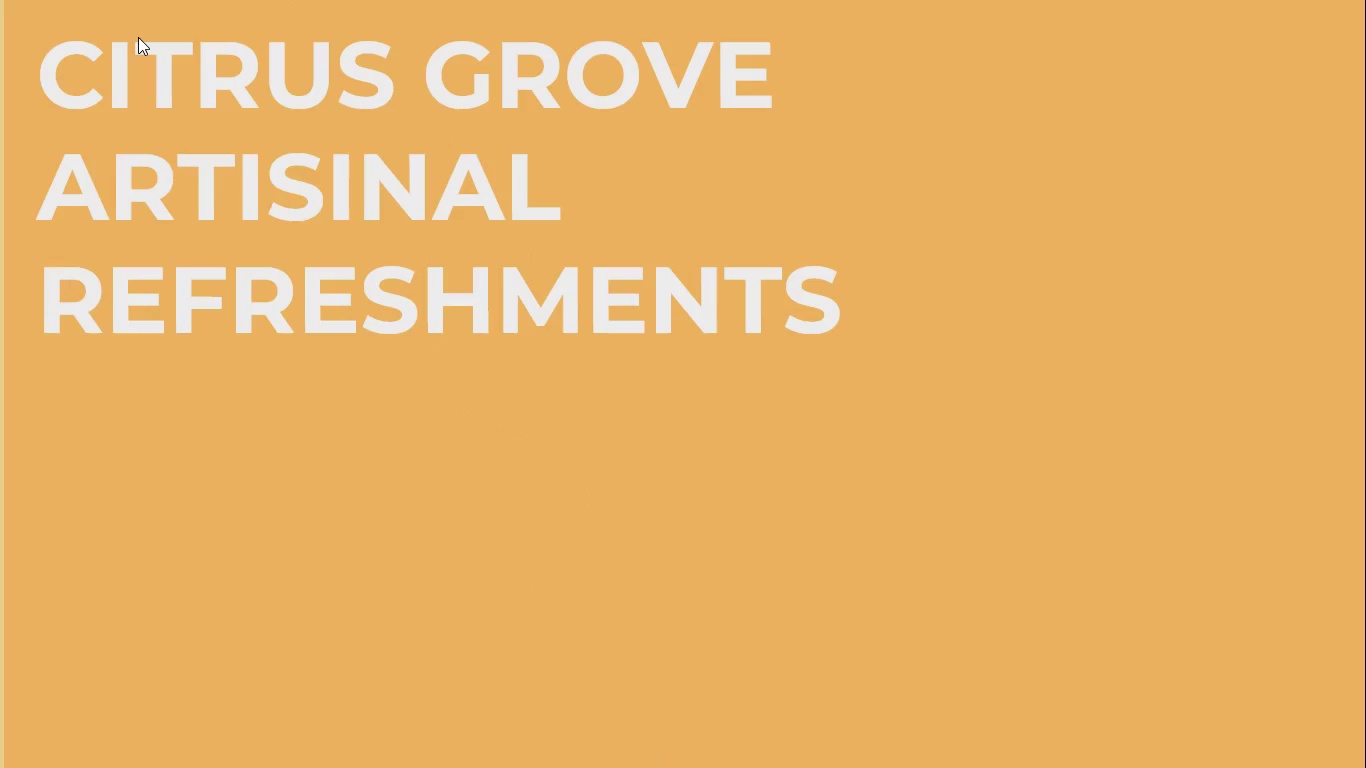 
key(Space)
 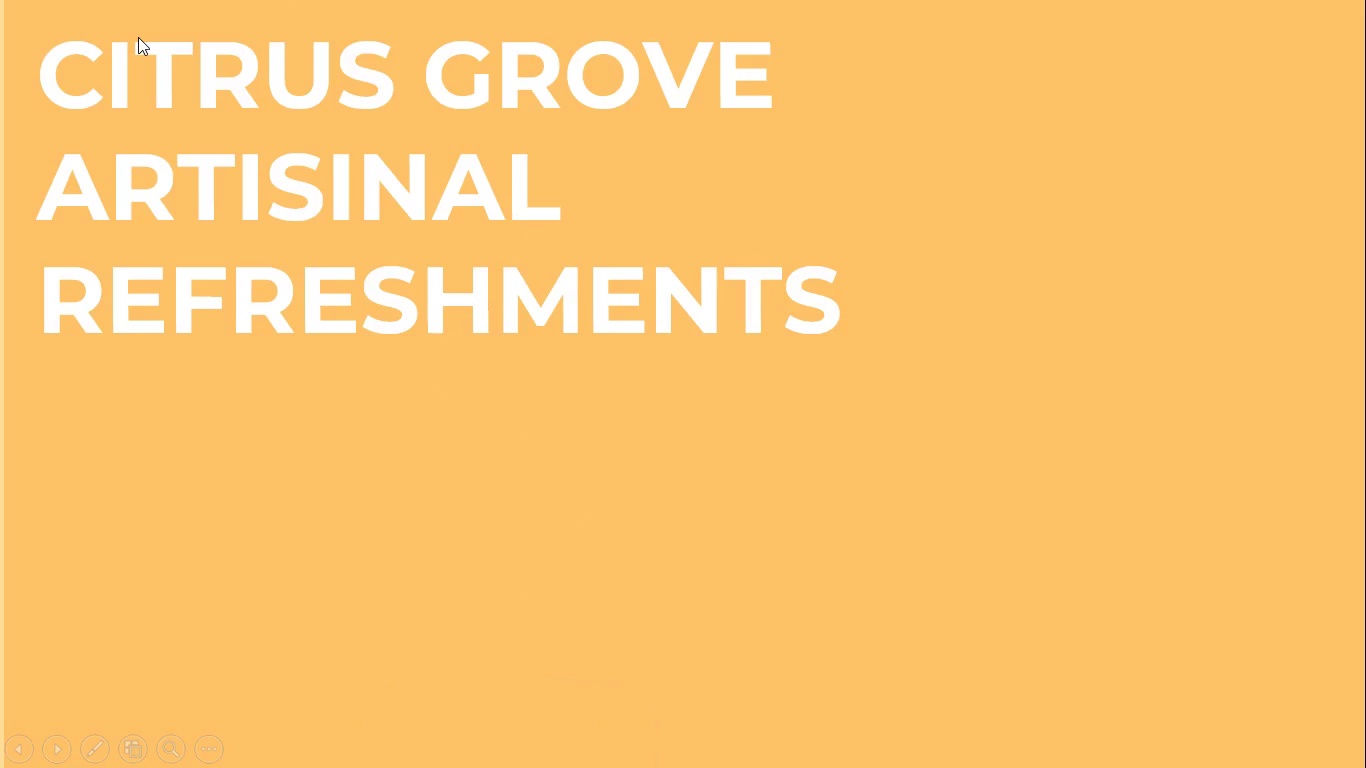 
key(Space)
 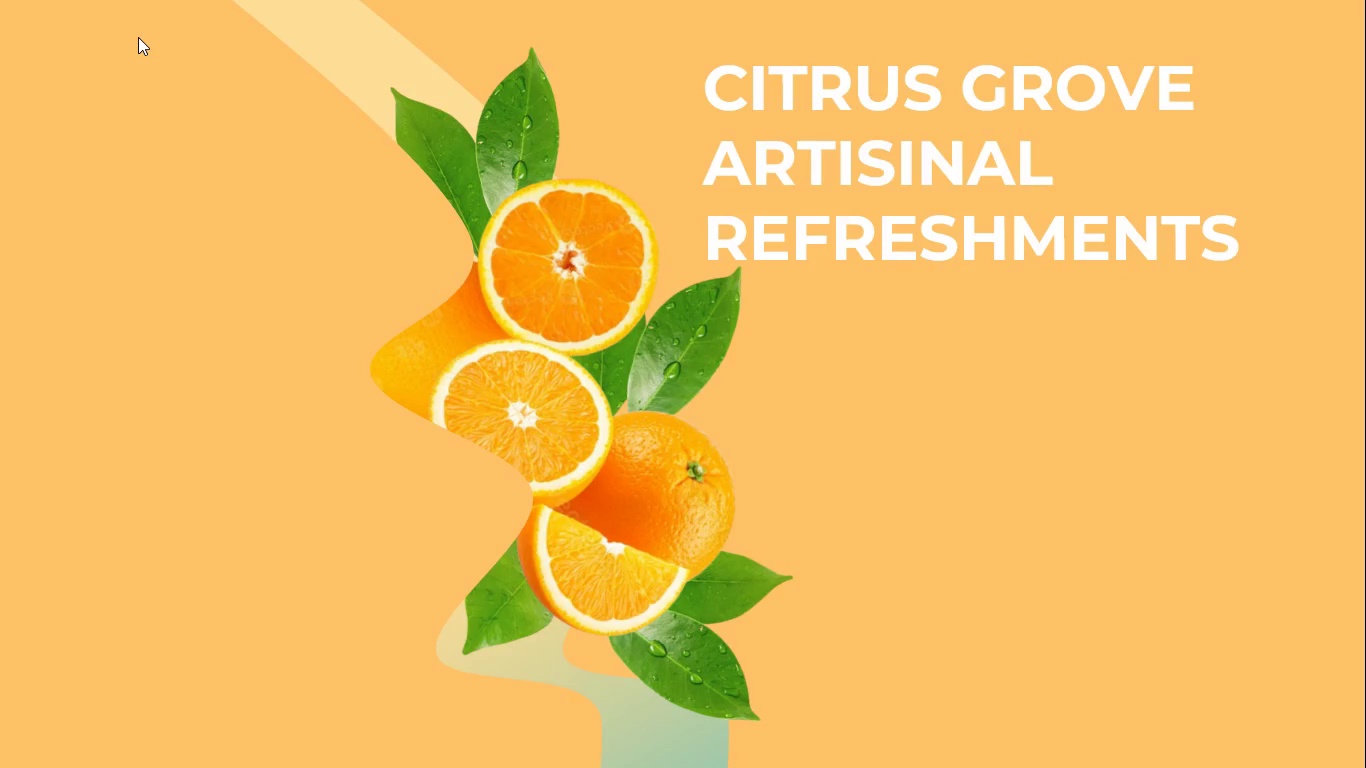 
key(Alt+AltLeft)
 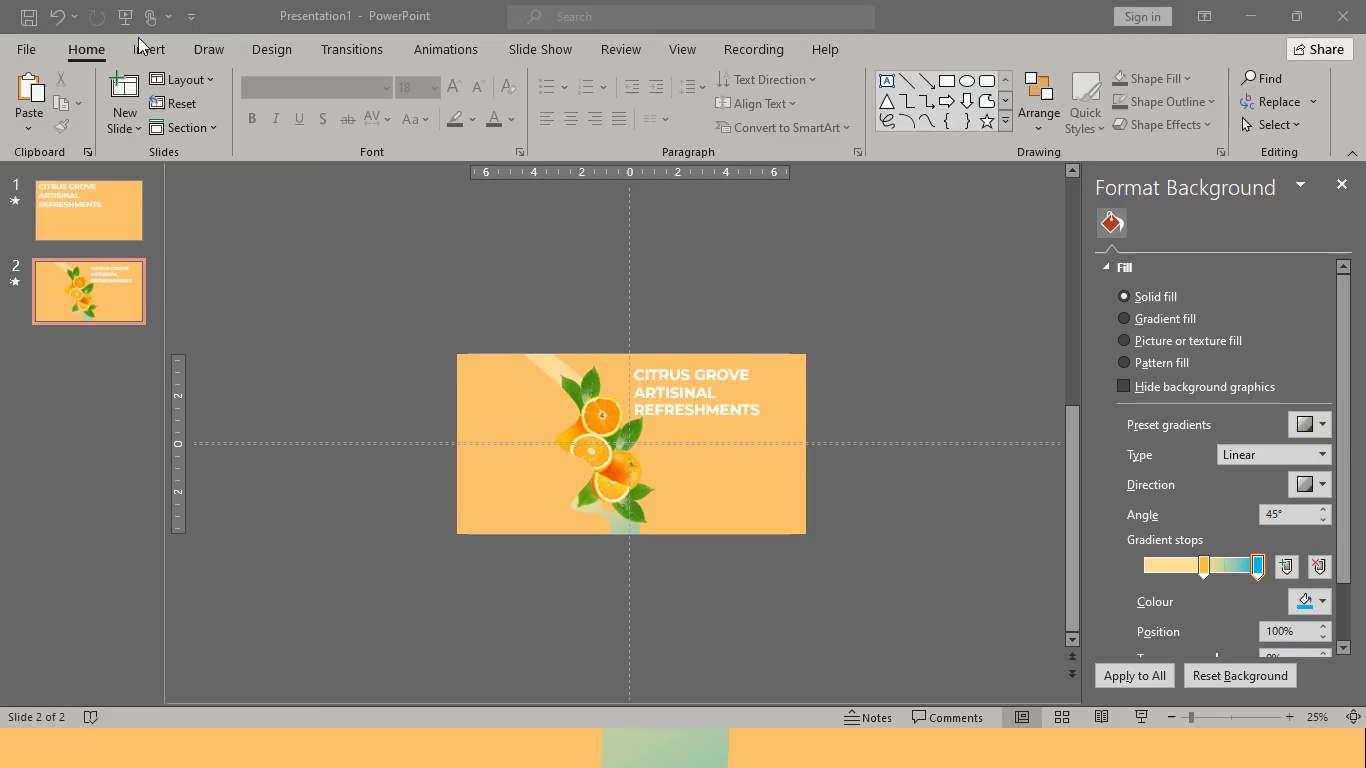 
key(Alt+Tab)
 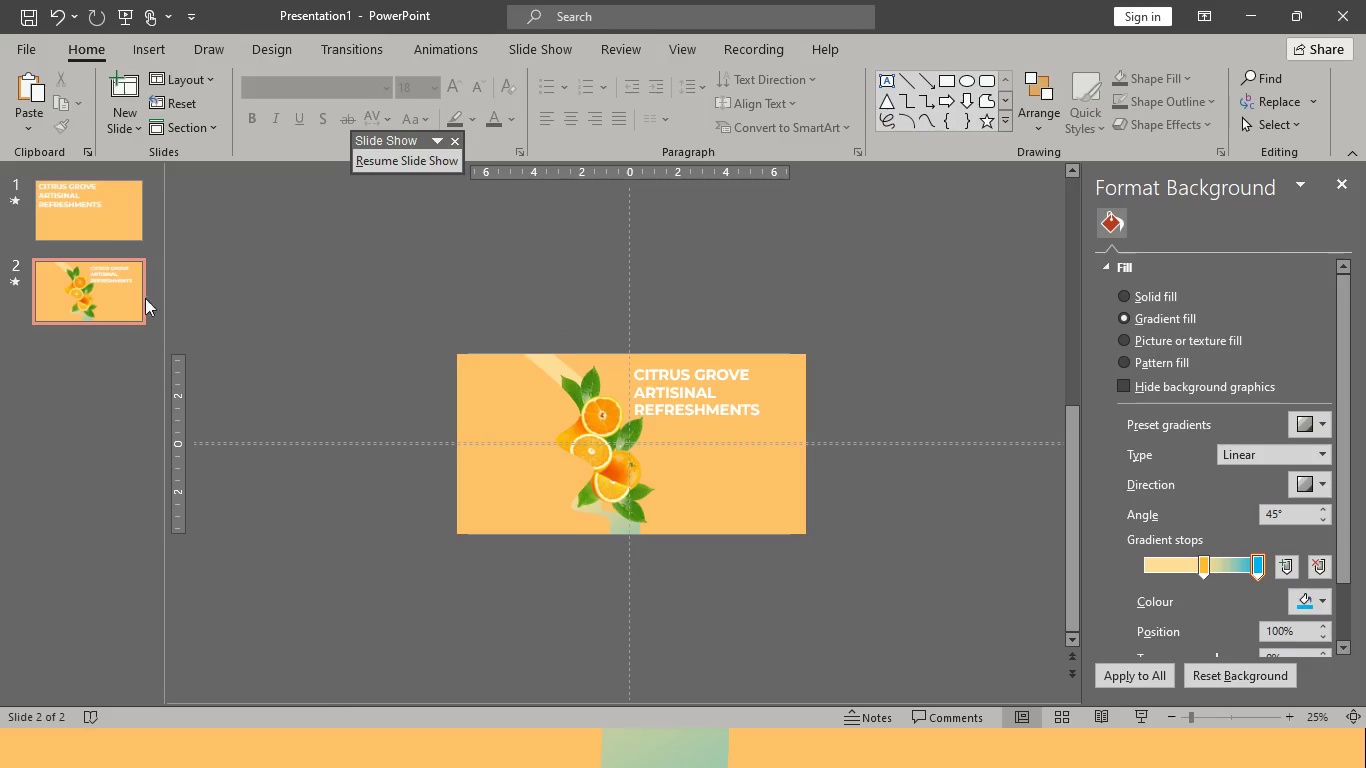 
left_click([95, 214])
 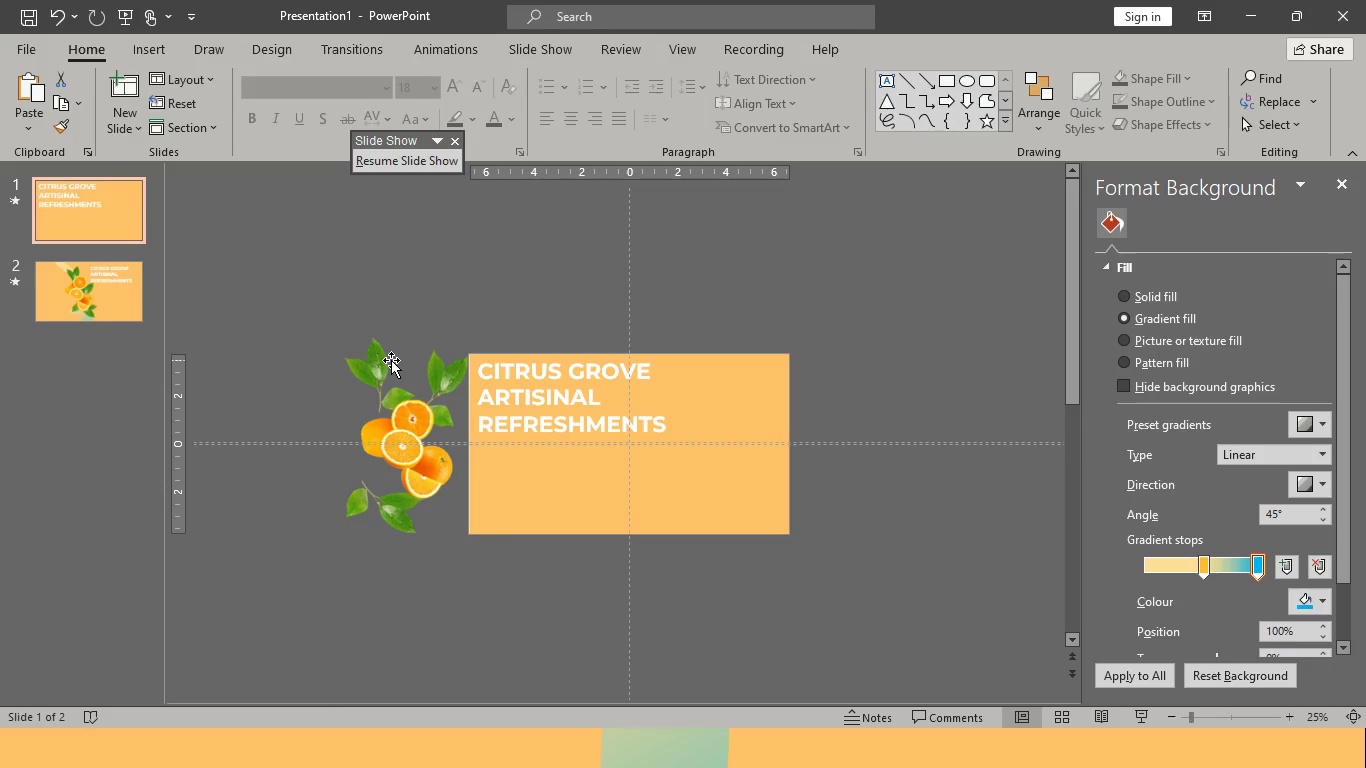 
left_click([391, 360])
 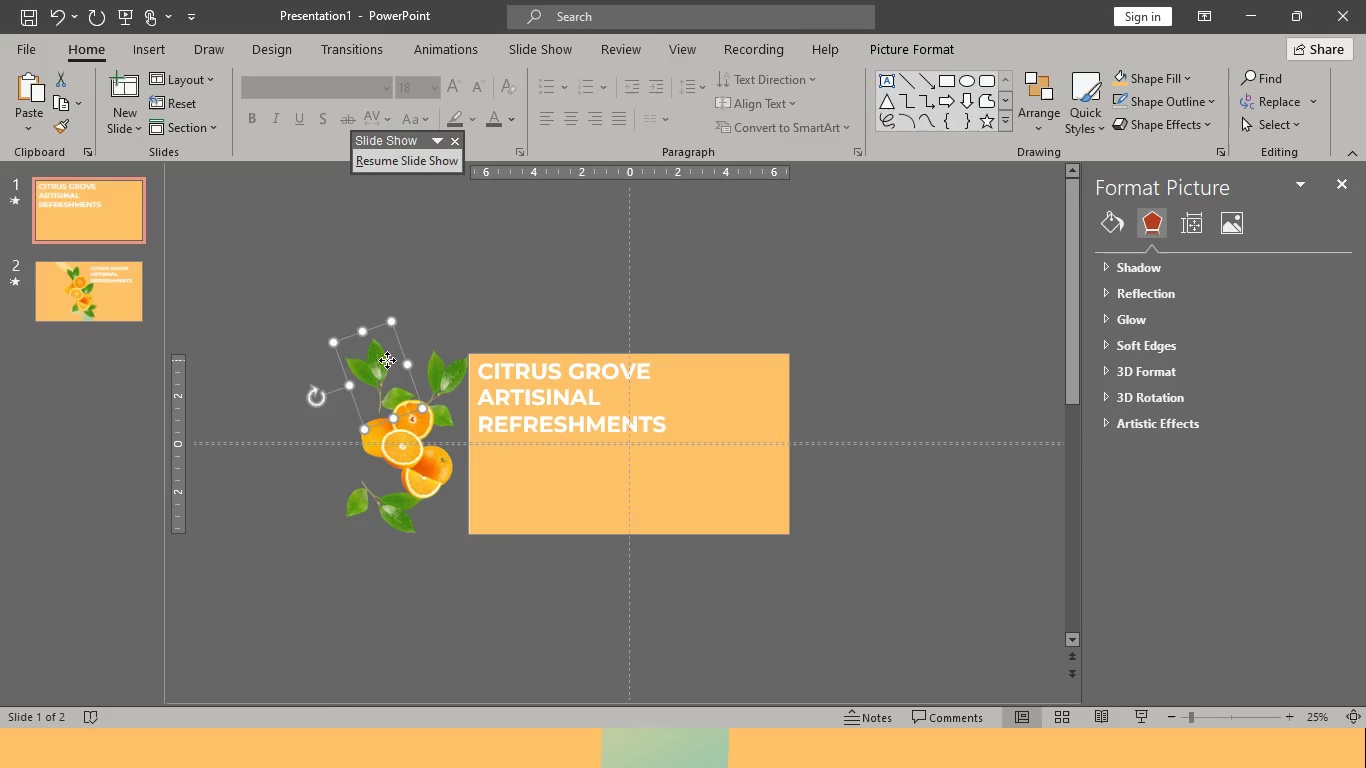 
left_click_drag(start_coordinate=[387, 360], to_coordinate=[410, 420])
 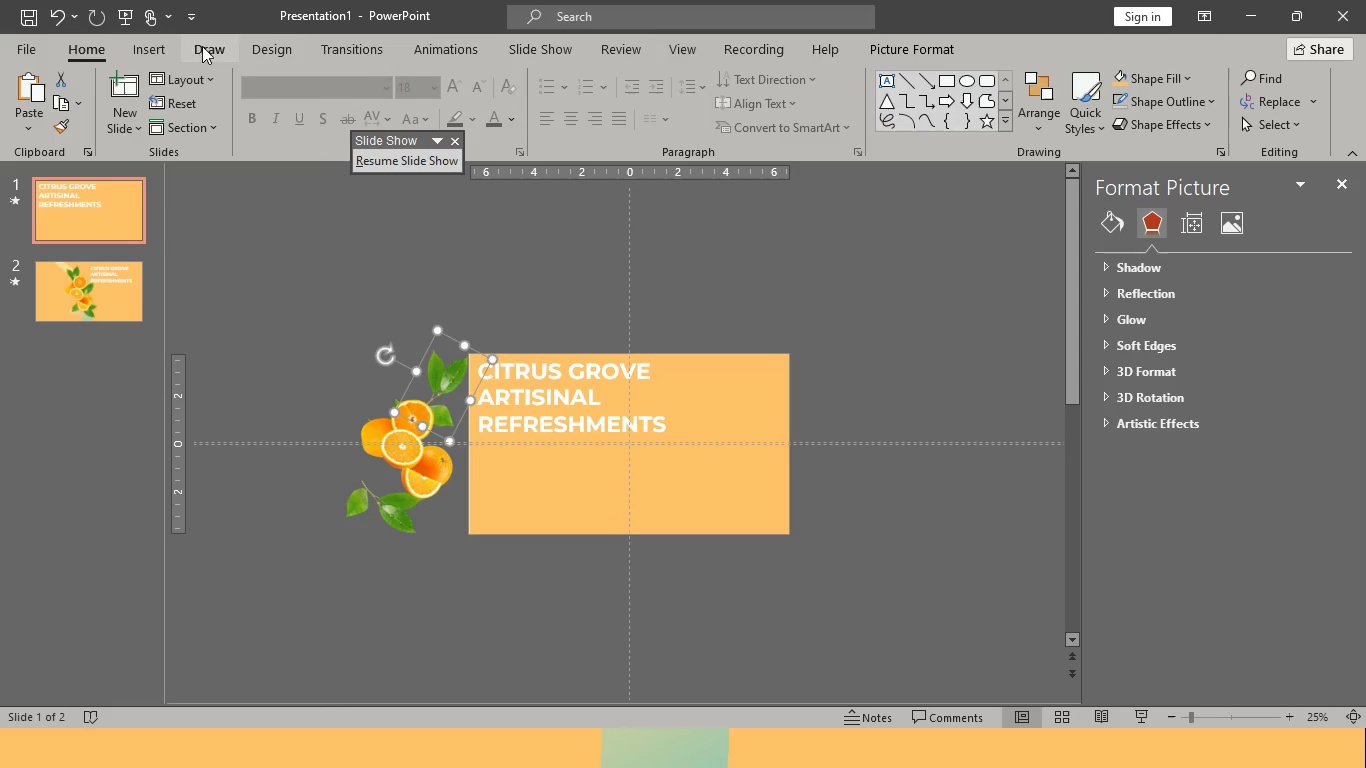 
left_click([116, 16])
 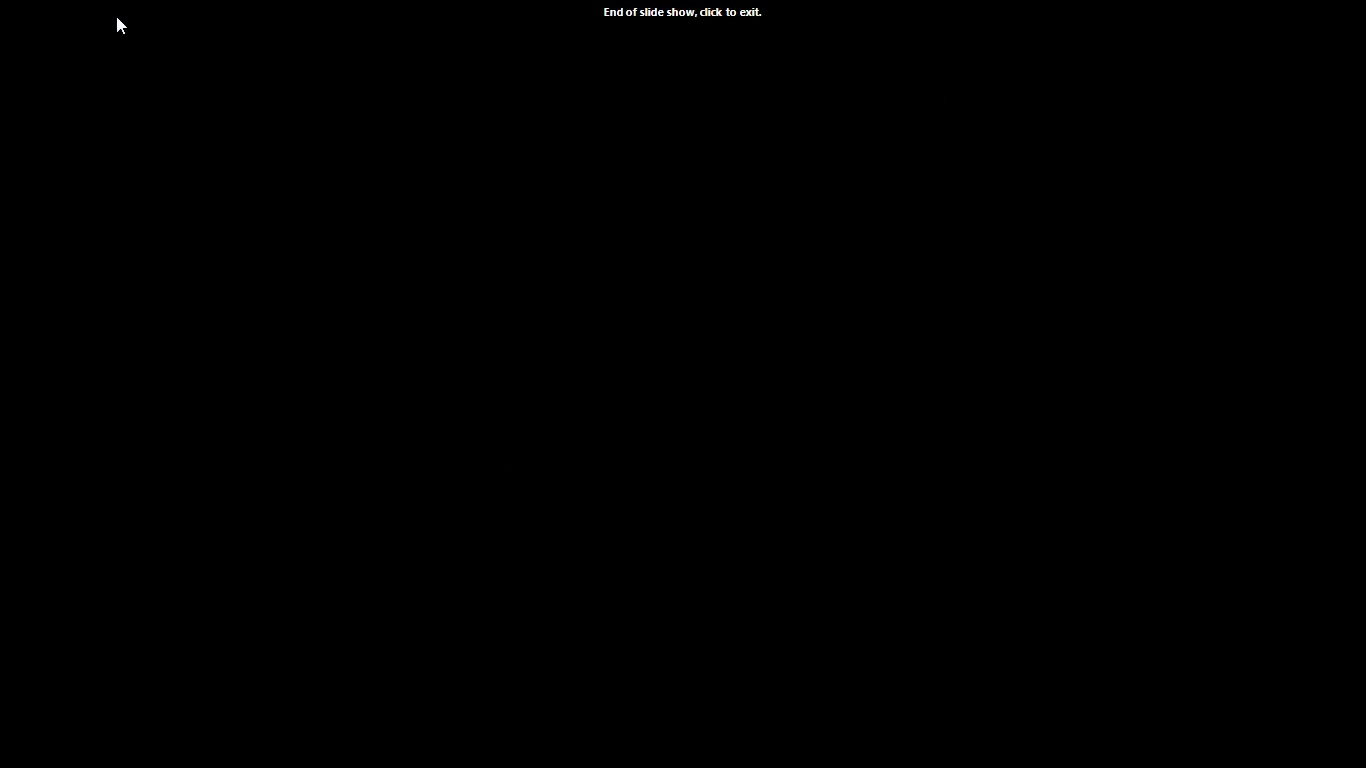 
key(Space)
 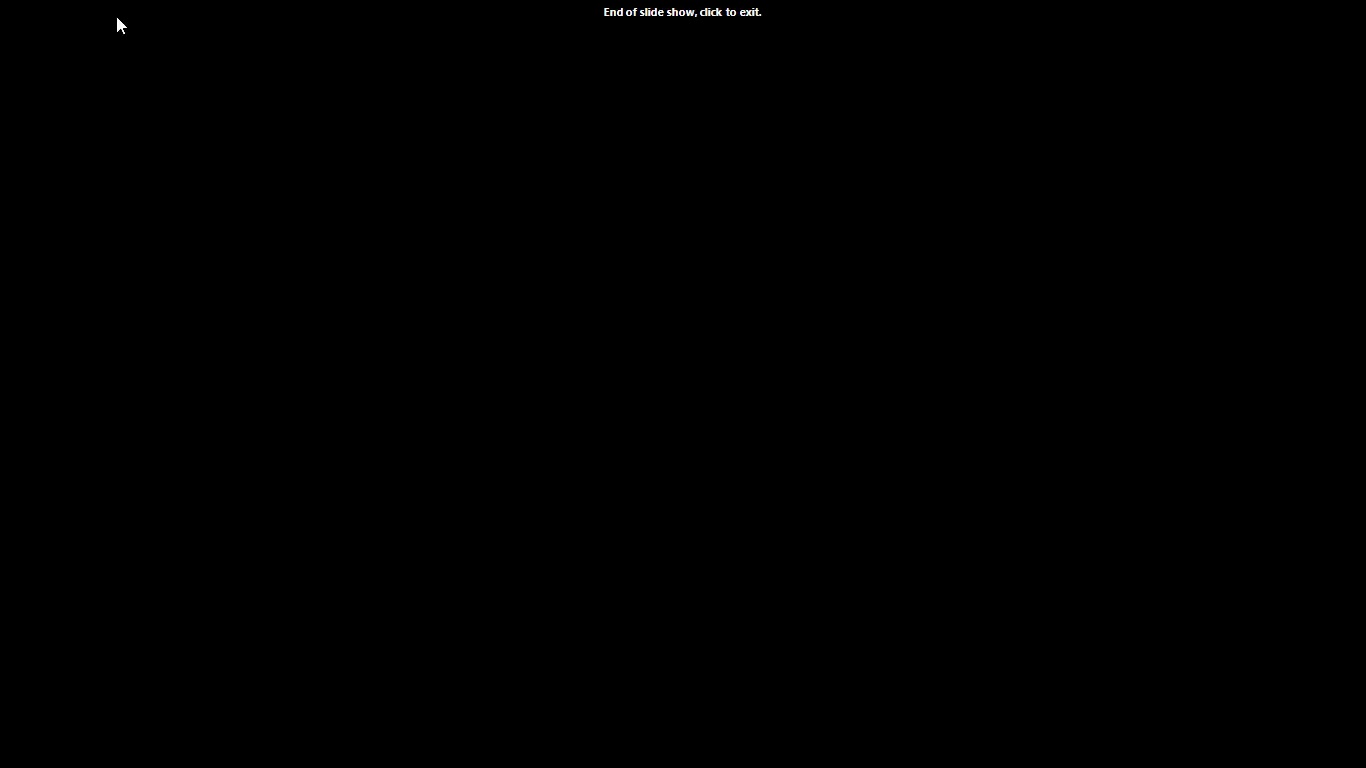 
key(Space)
 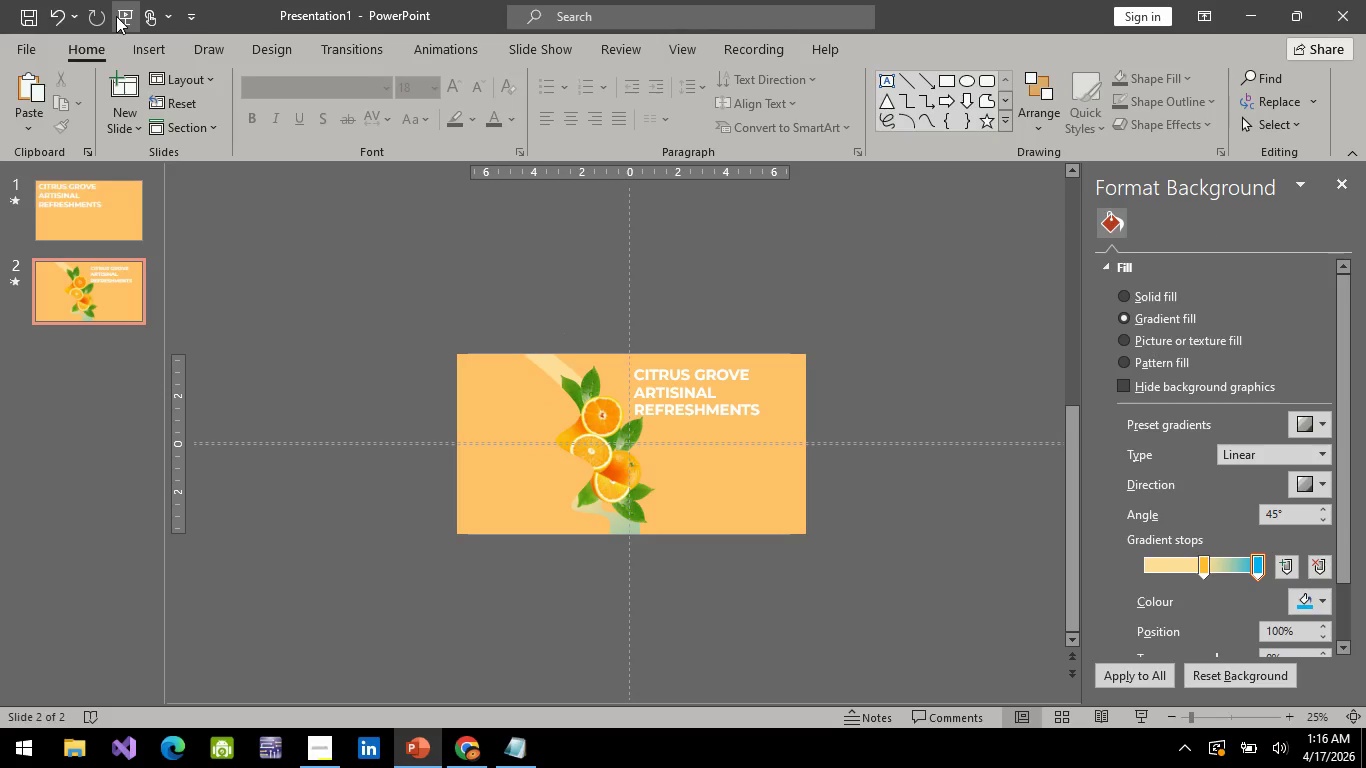 
left_click([116, 16])
 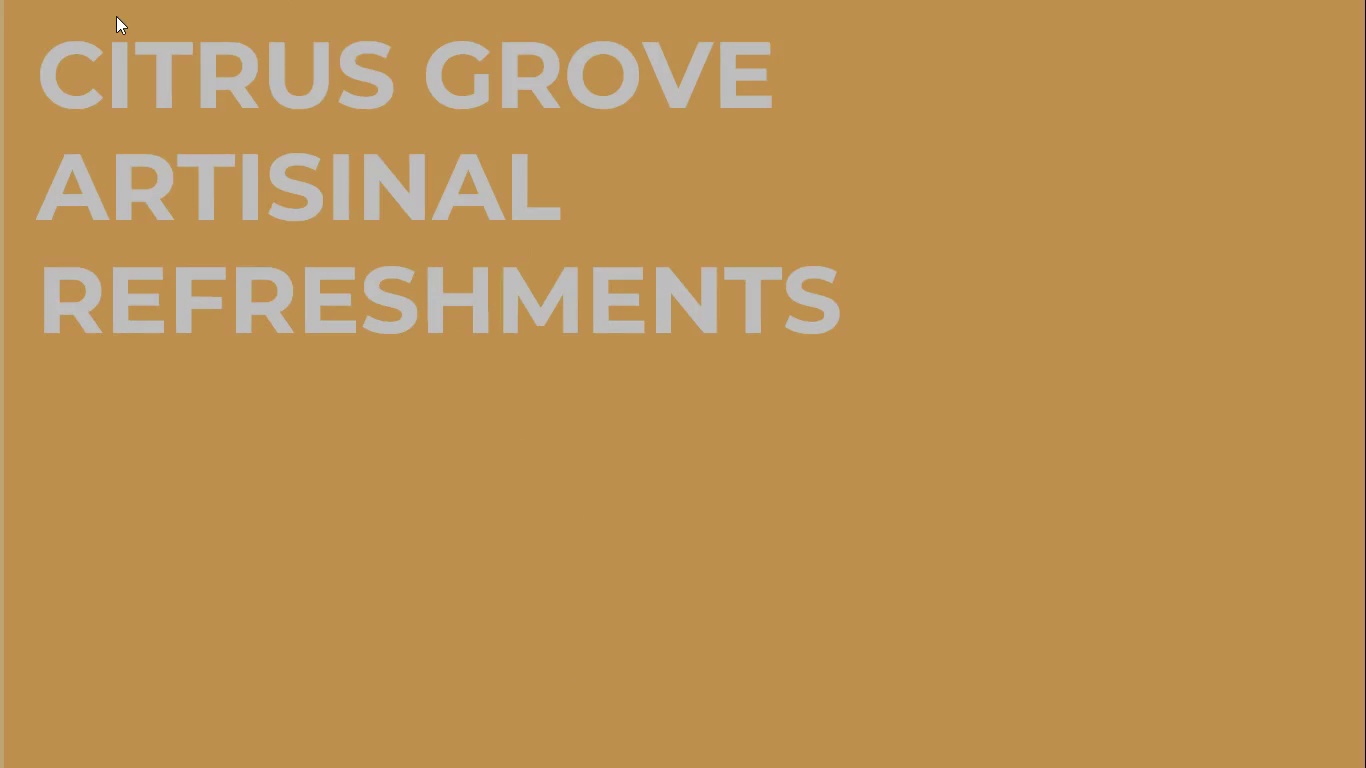 
key(Space)
 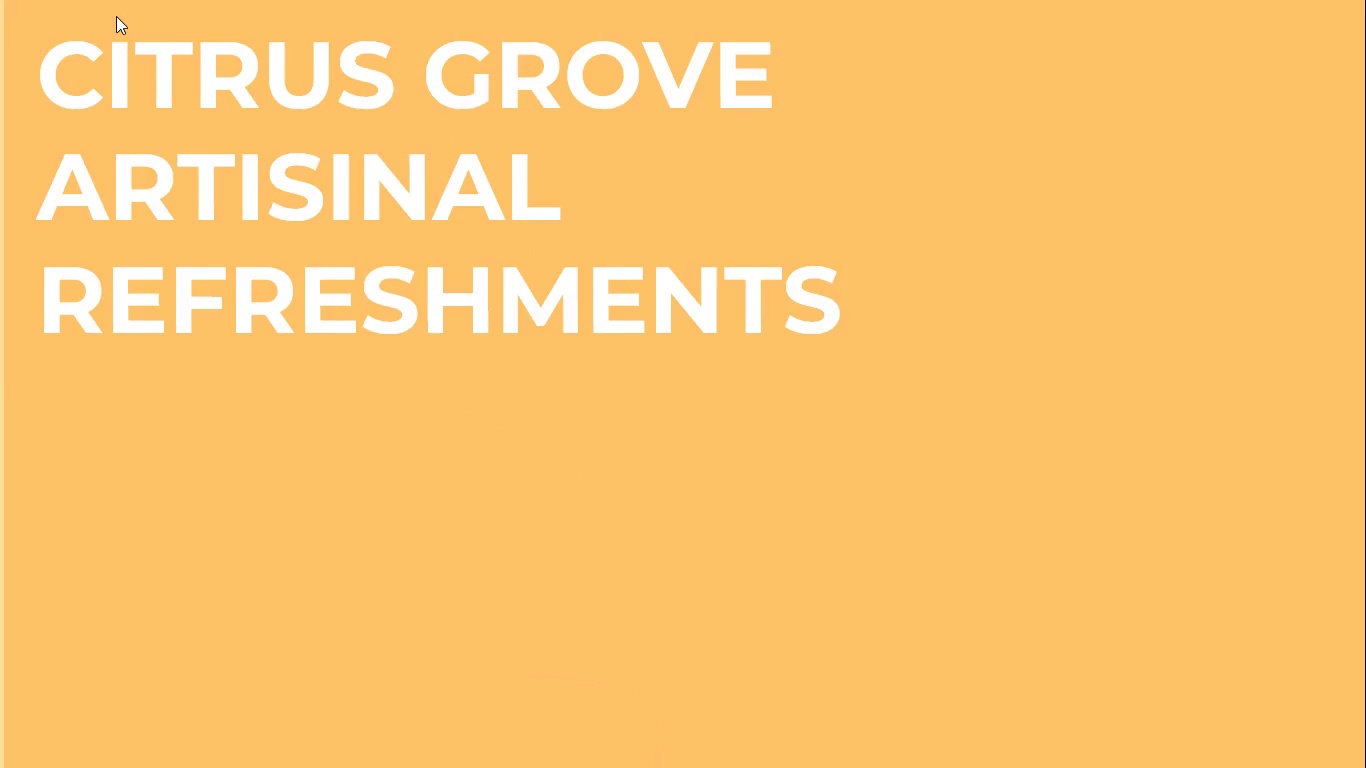 
key(Space)
 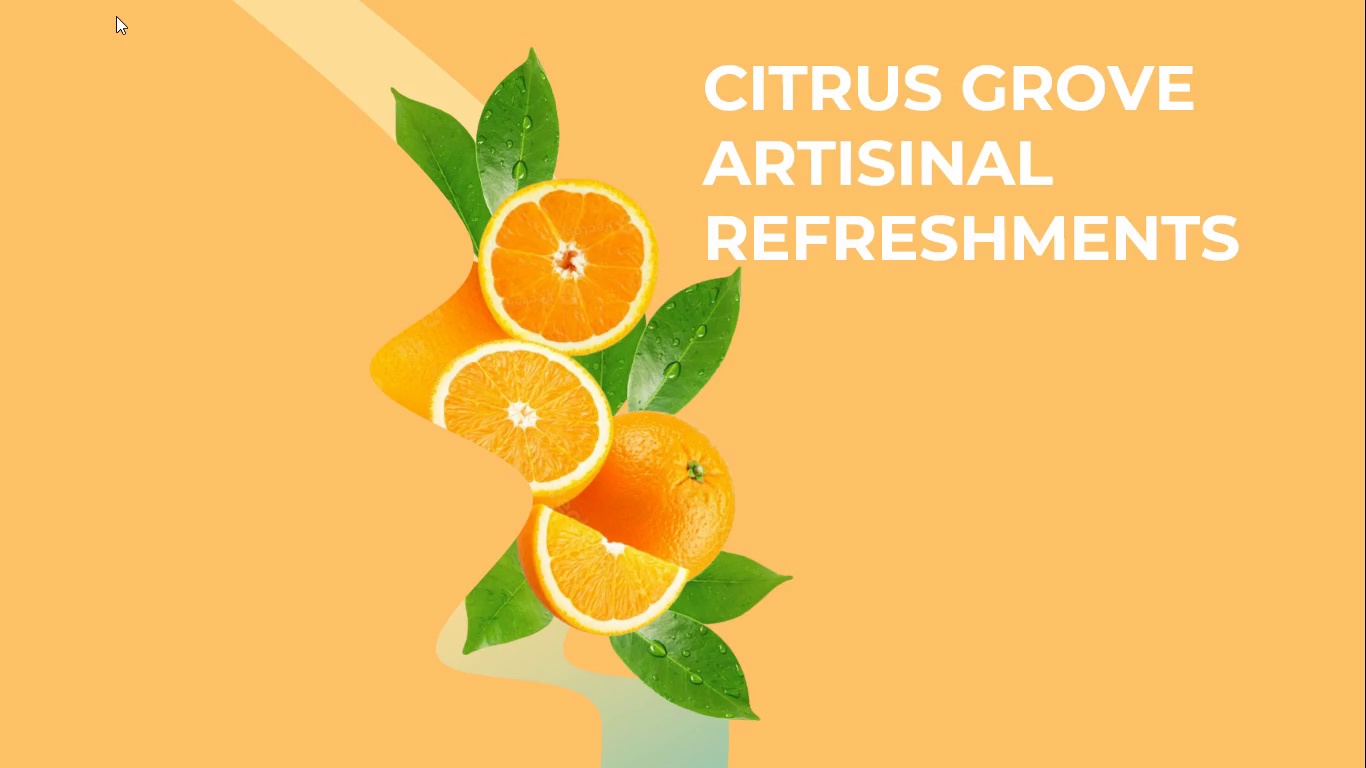 
wait(7.02)
 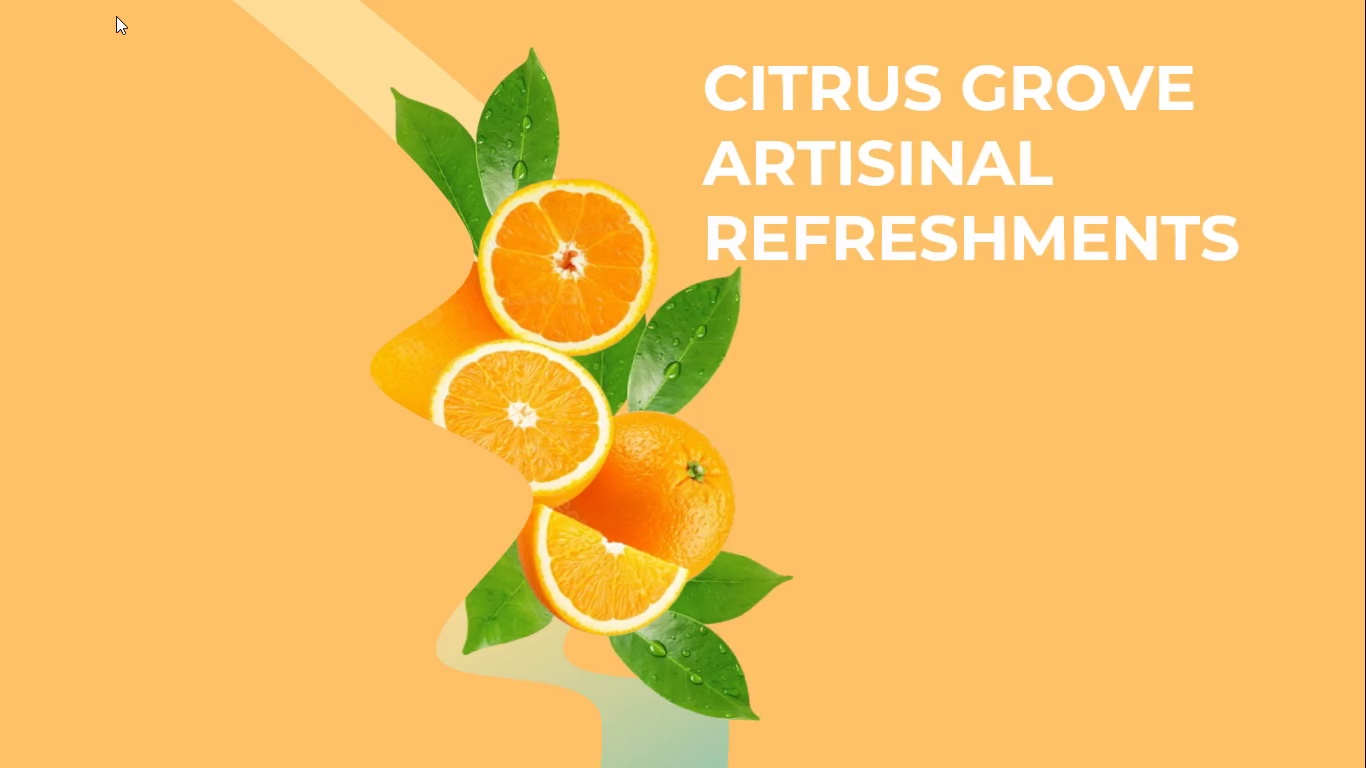 
key(Escape)
 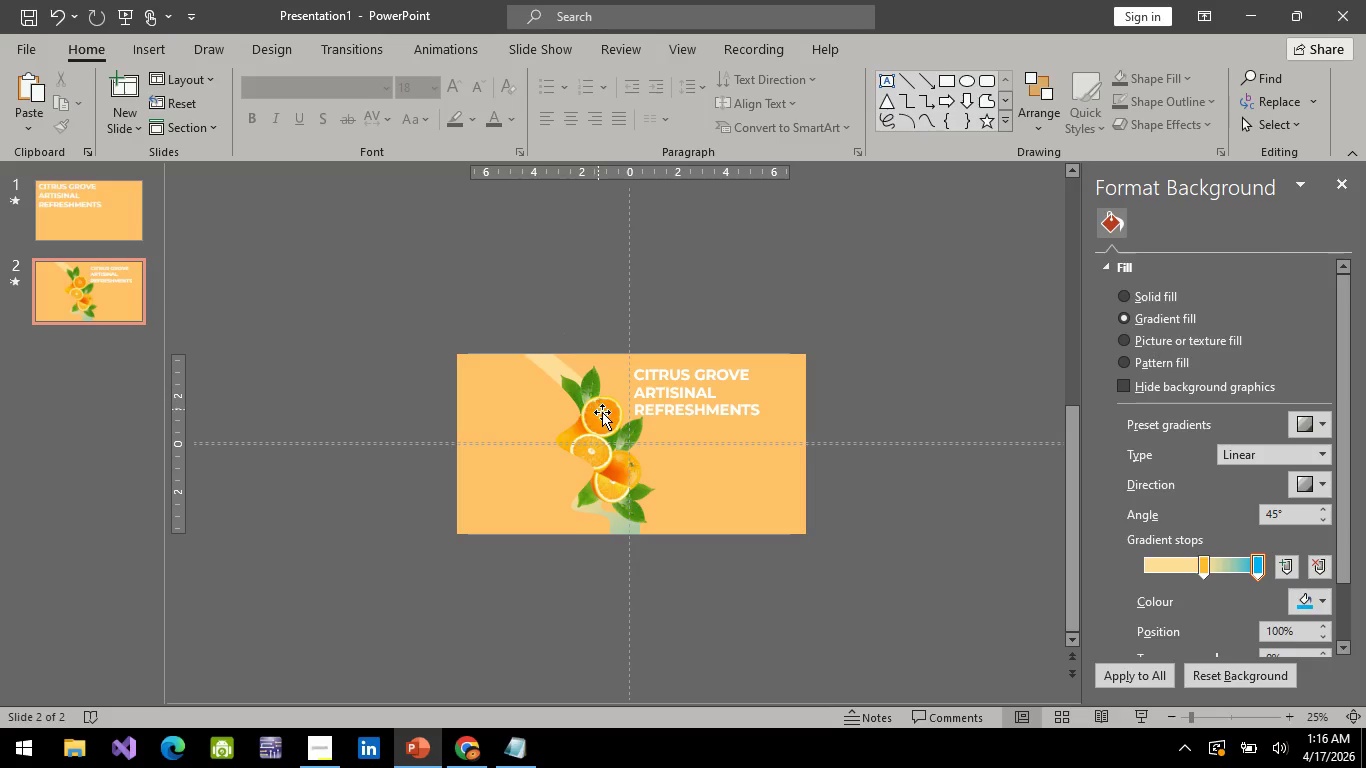 
left_click([457, 289])
 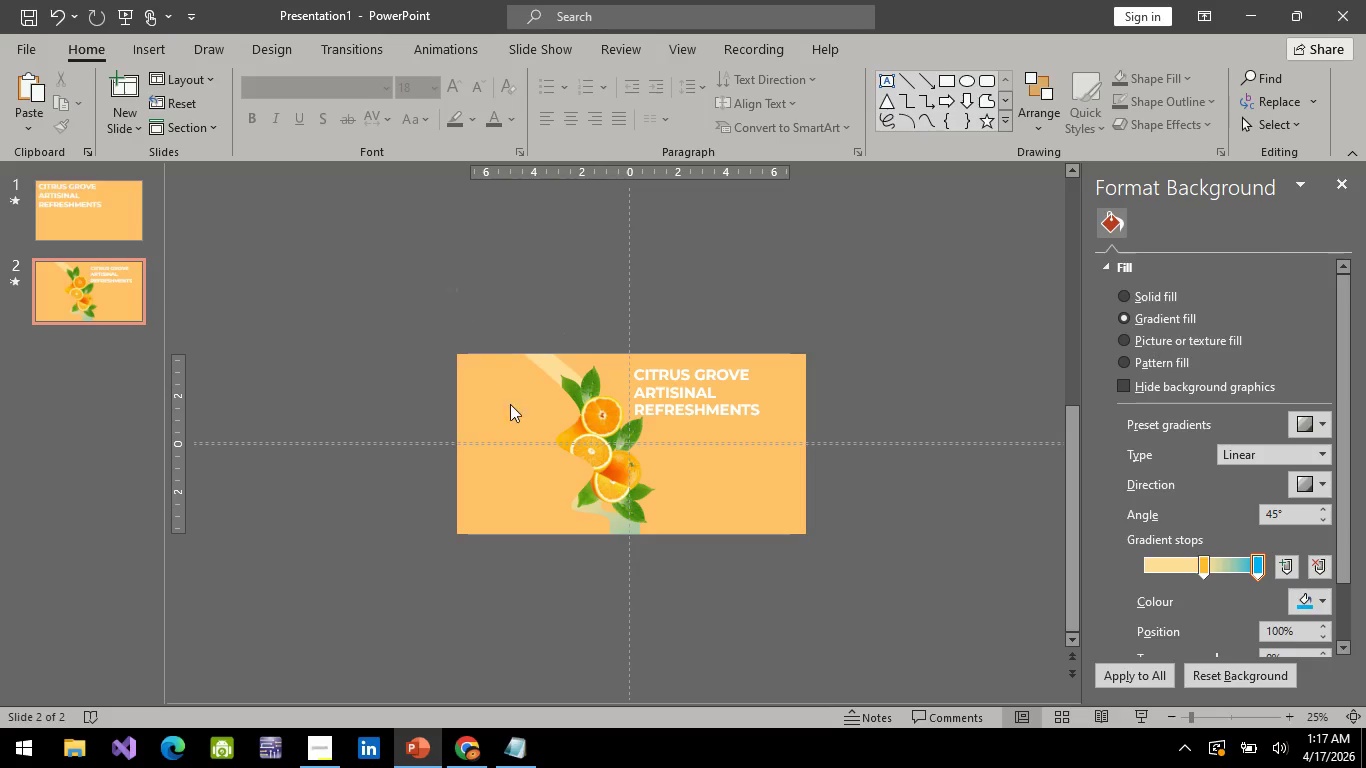 
left_click_drag(start_coordinate=[457, 289], to_coordinate=[666, 613])
 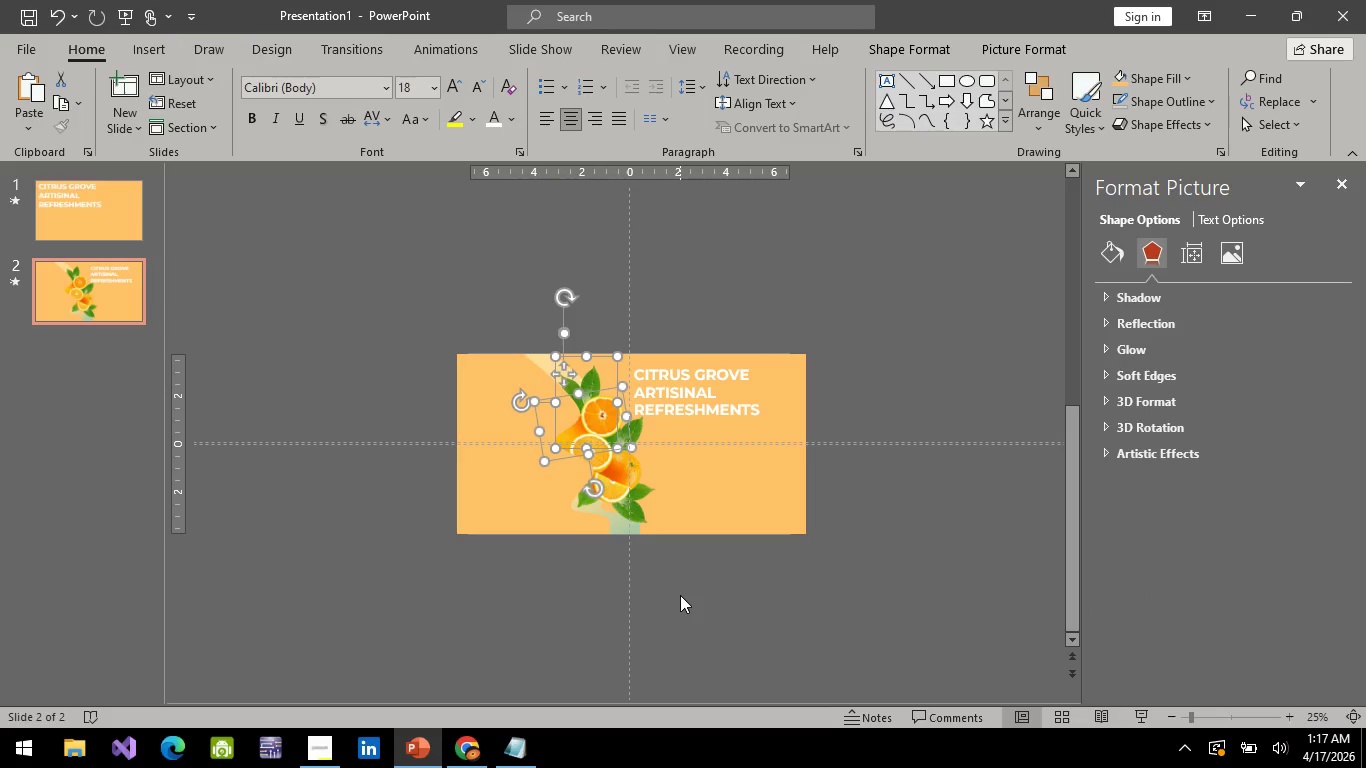 
key(ArrowRight)
 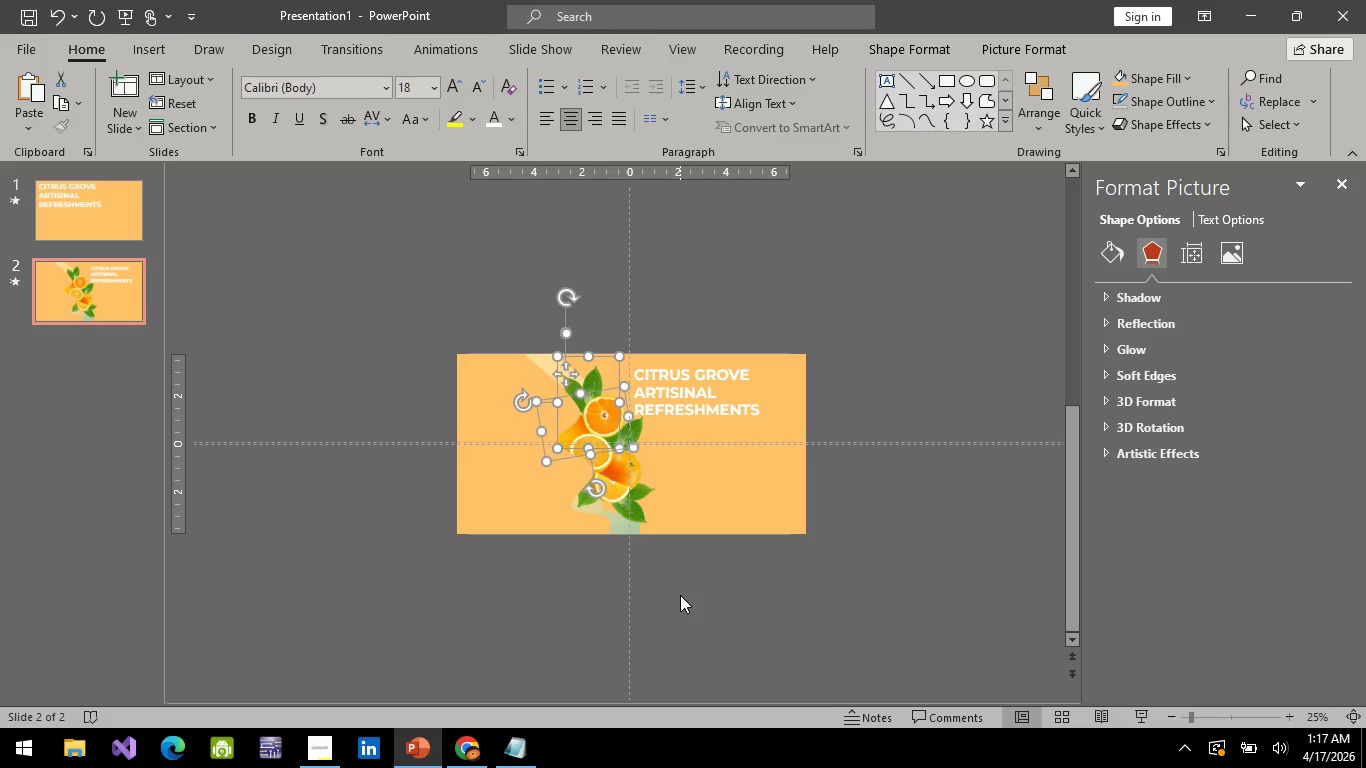 
key(ArrowRight)
 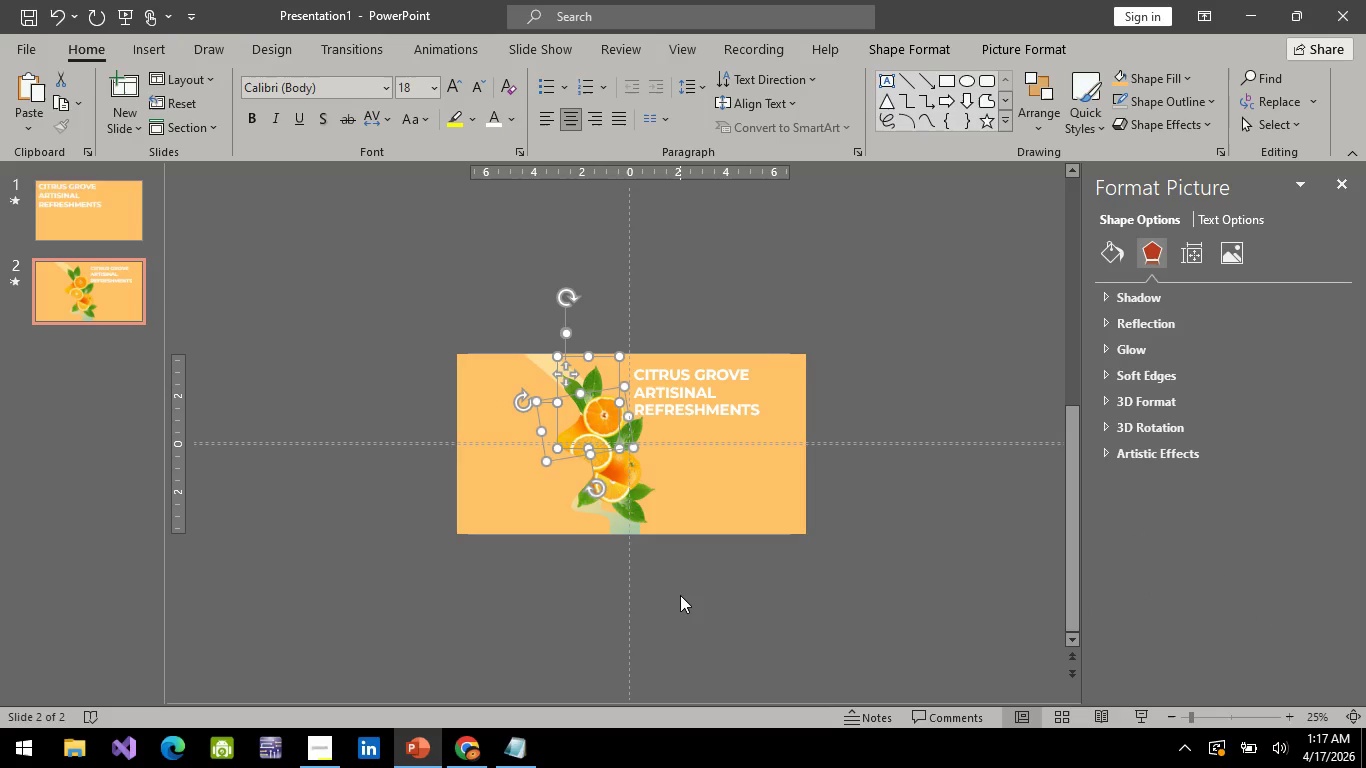 
key(ArrowRight)
 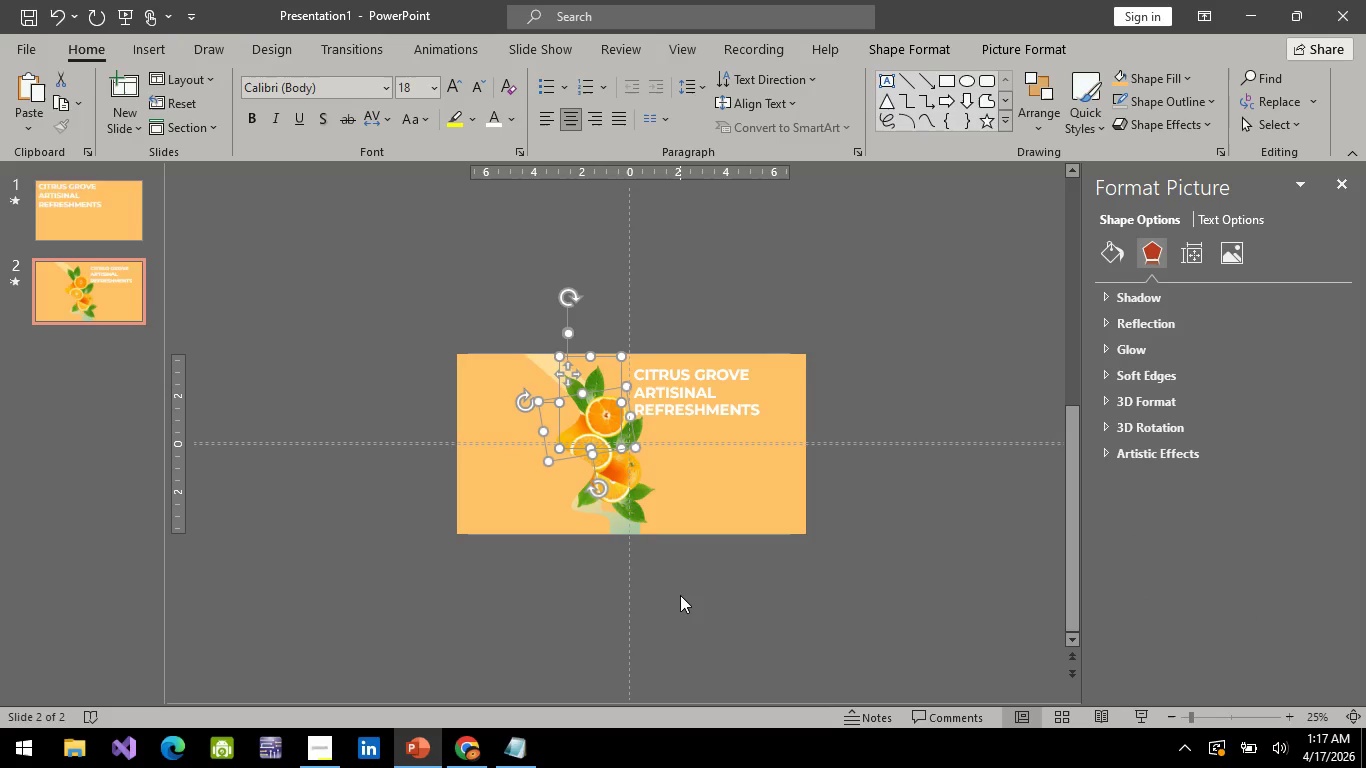 
key(ArrowRight)
 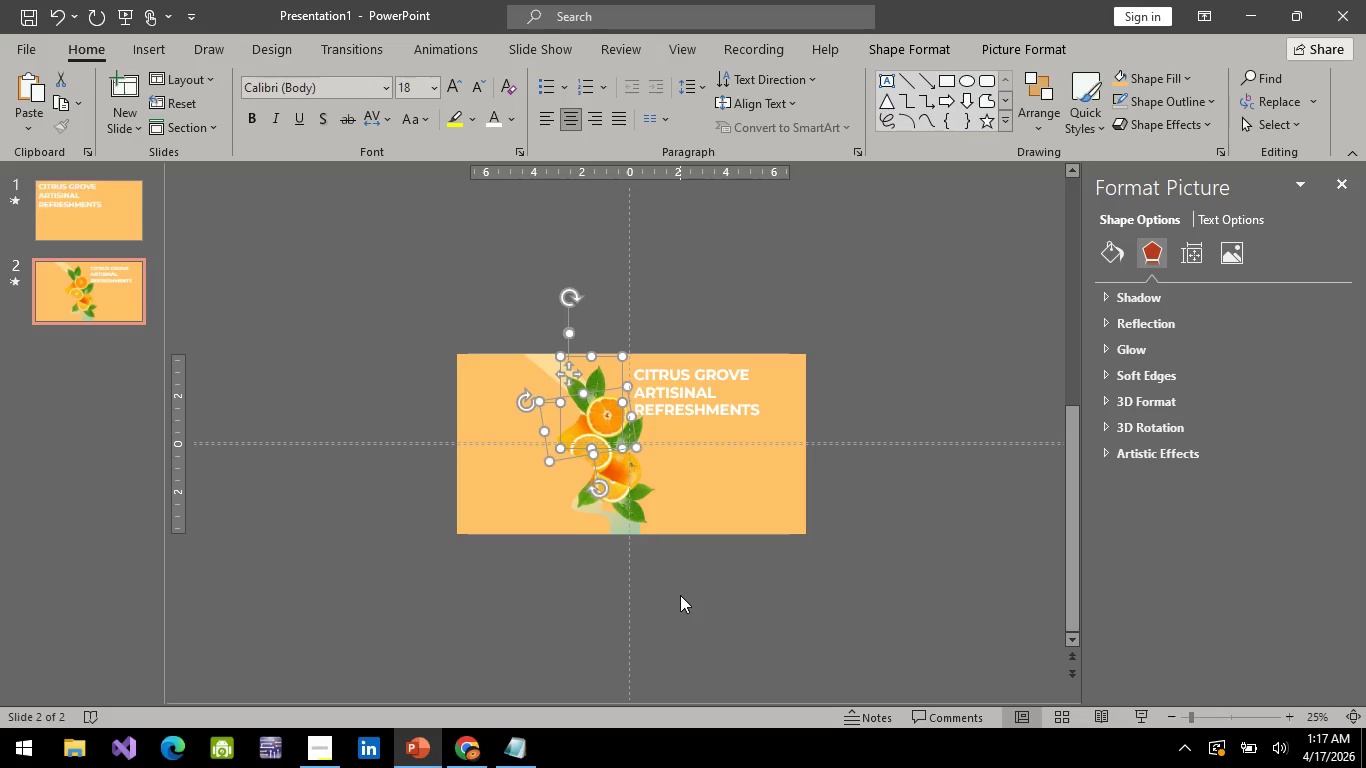 
key(ArrowRight)
 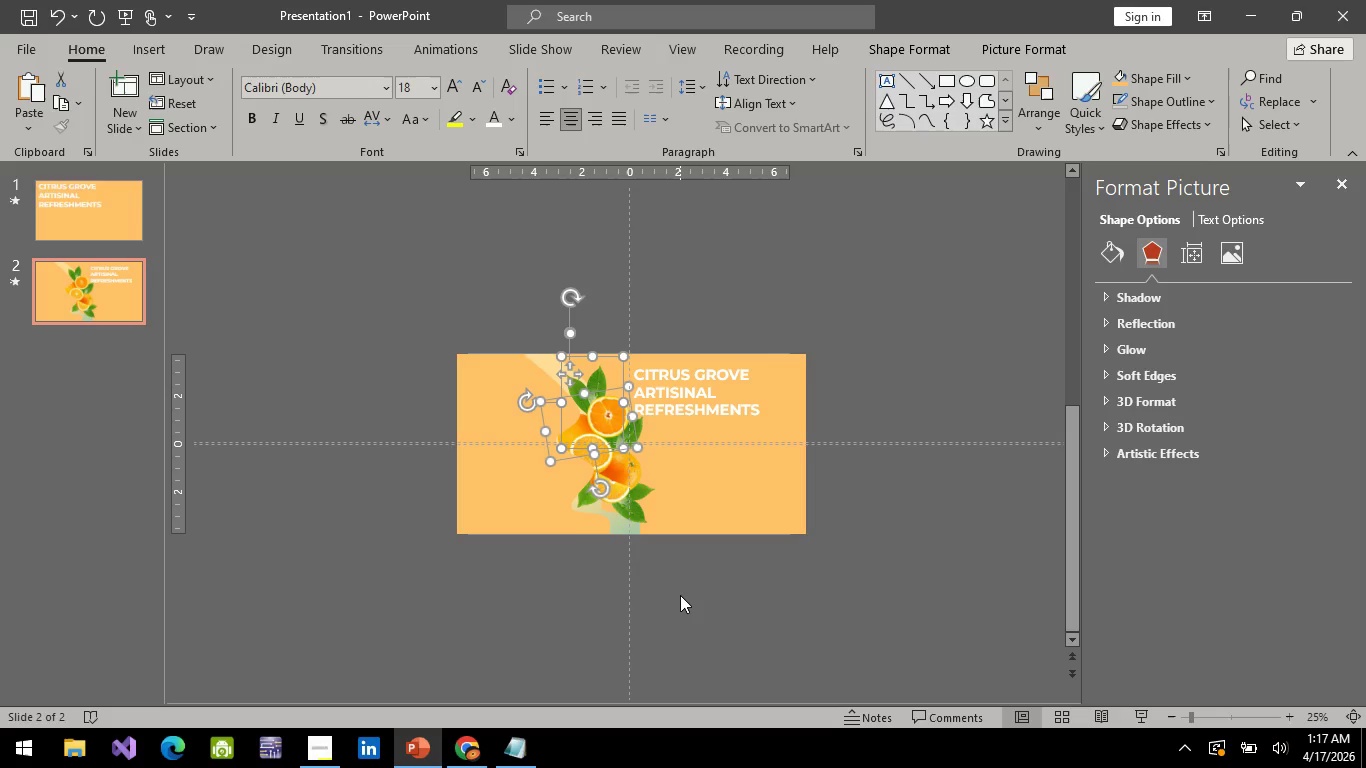 
key(ArrowRight)
 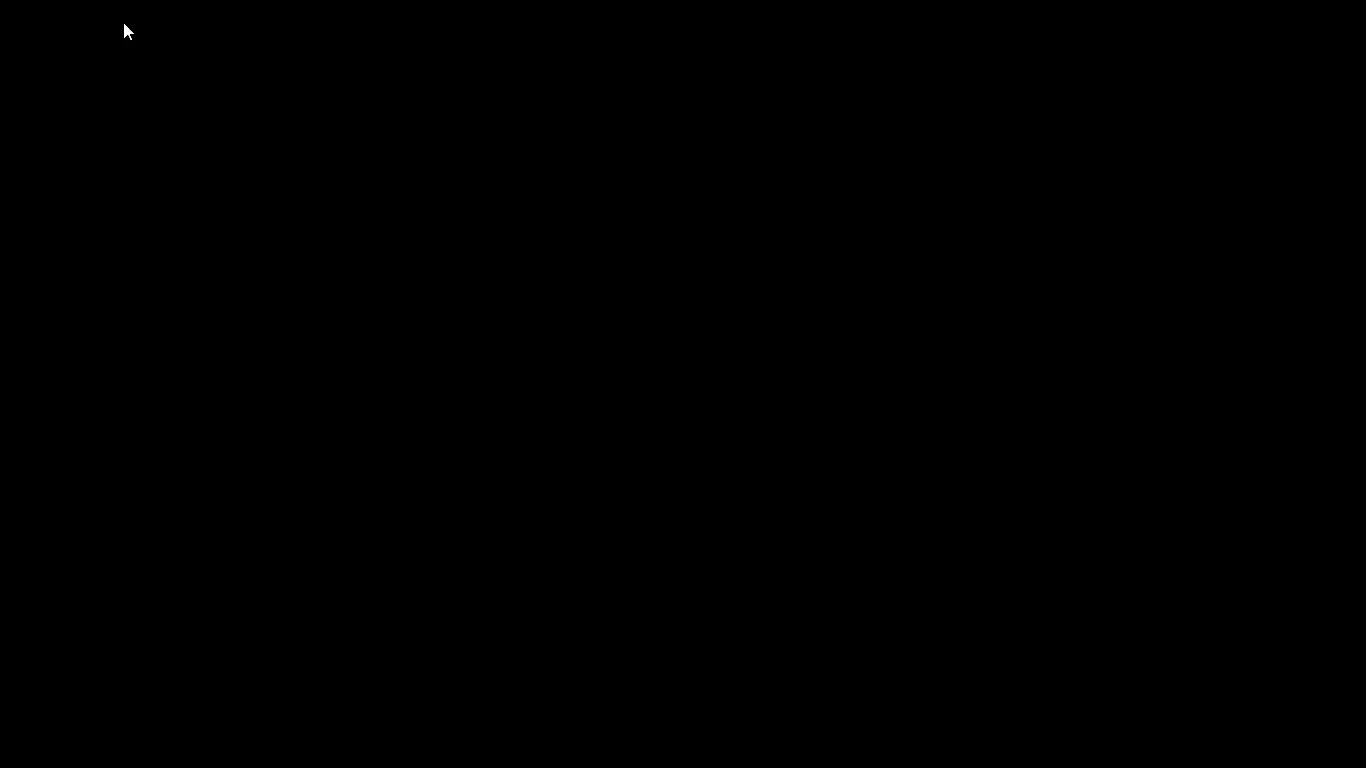 
key(Space)
 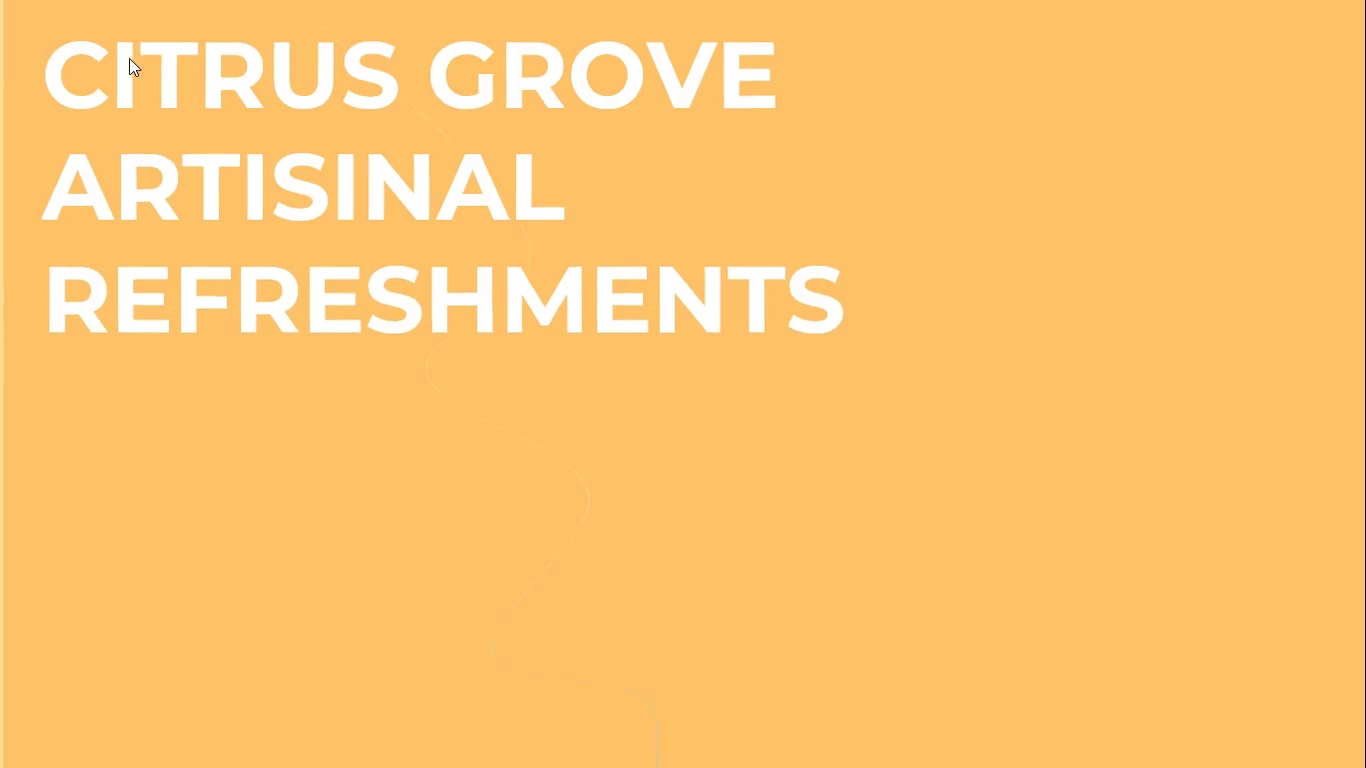 
key(Space)
 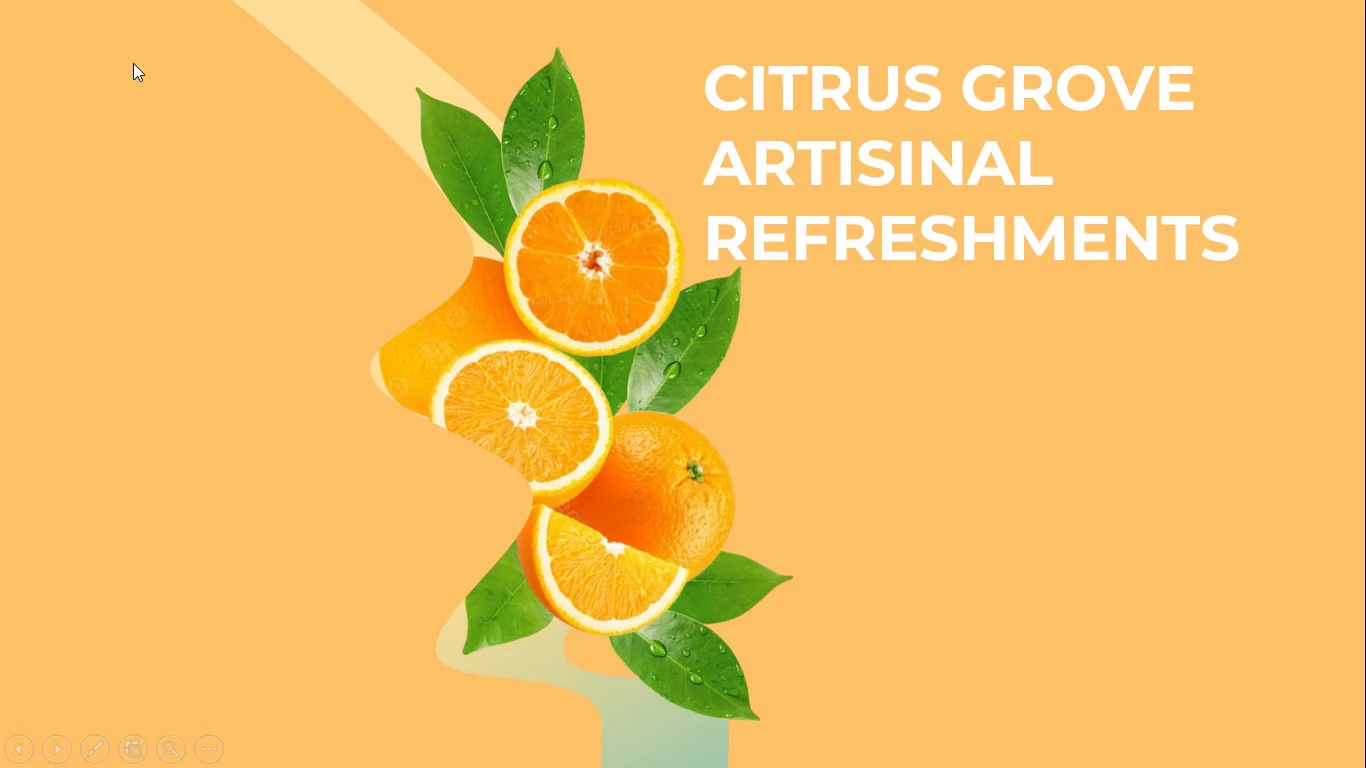 
wait(9.52)
 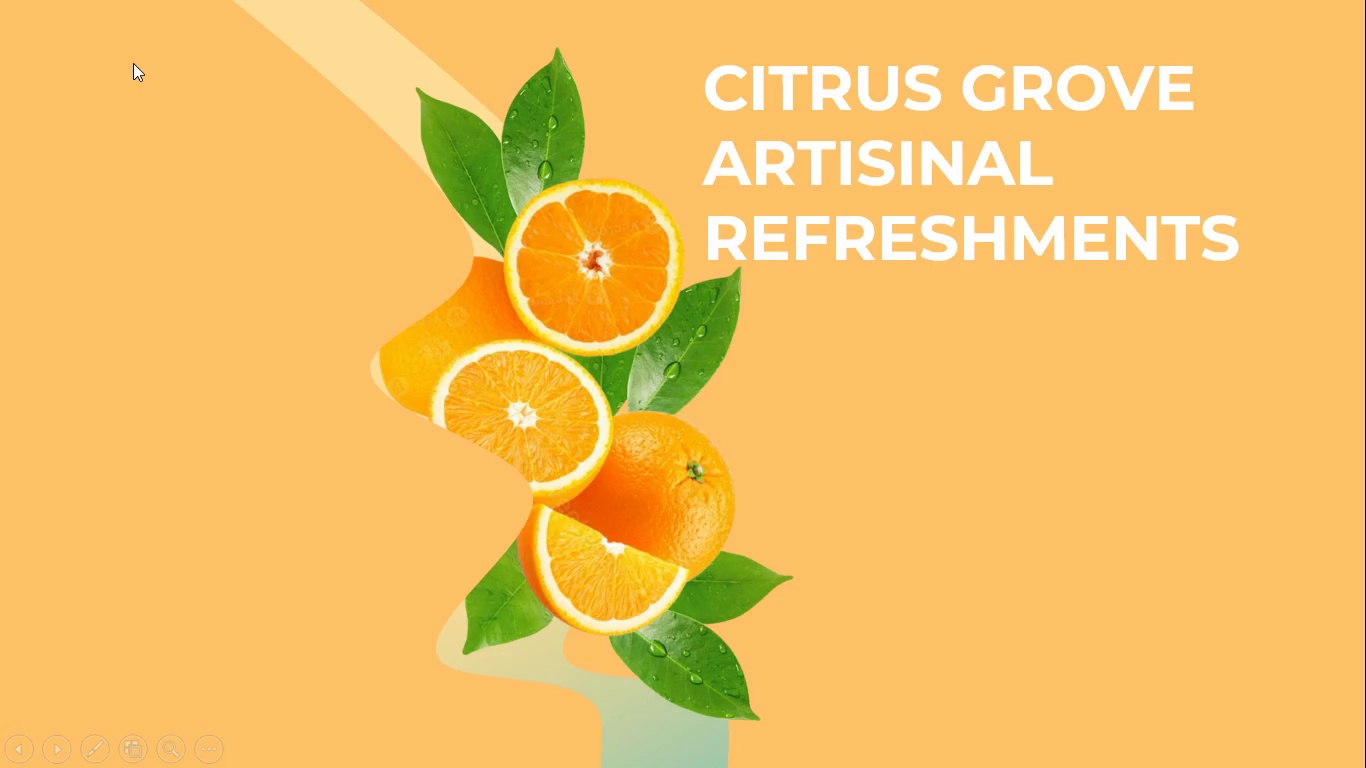 
key(Escape)
 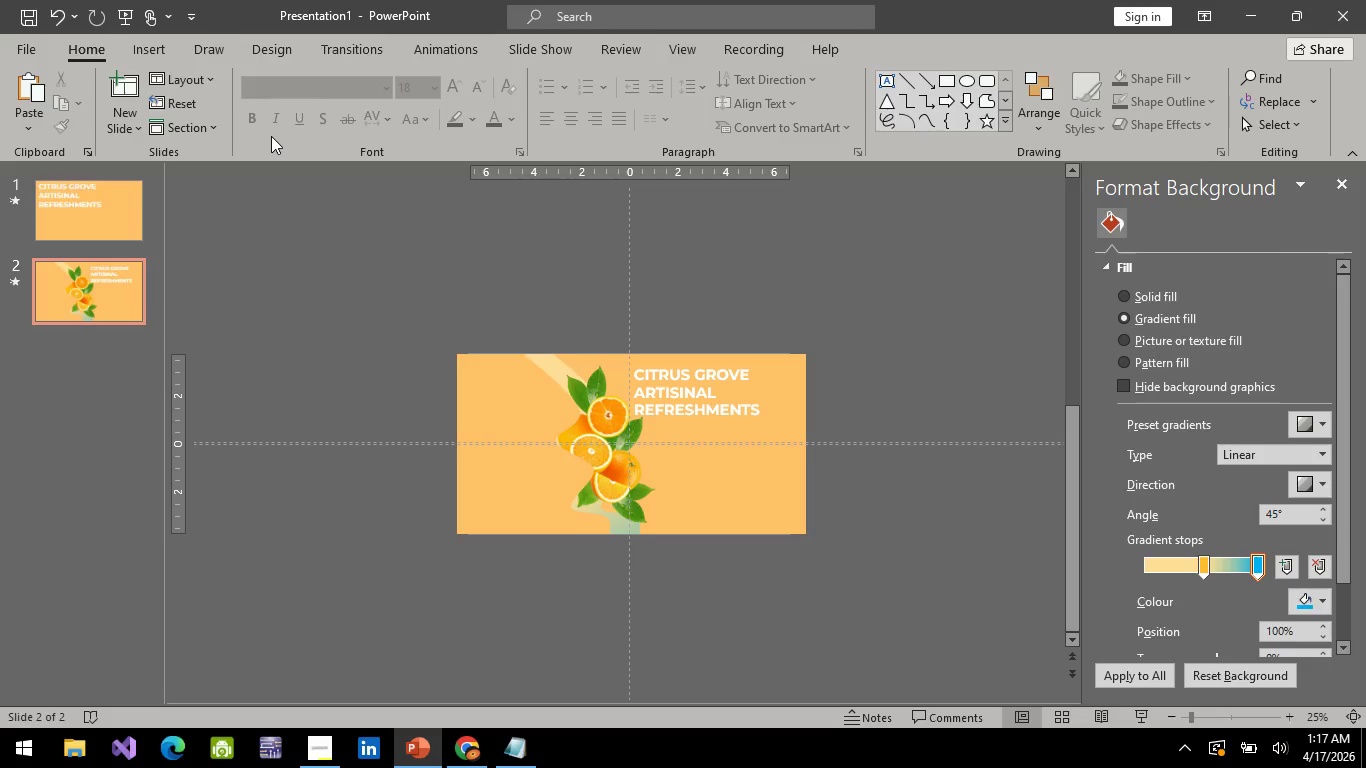 
wait(14.92)
 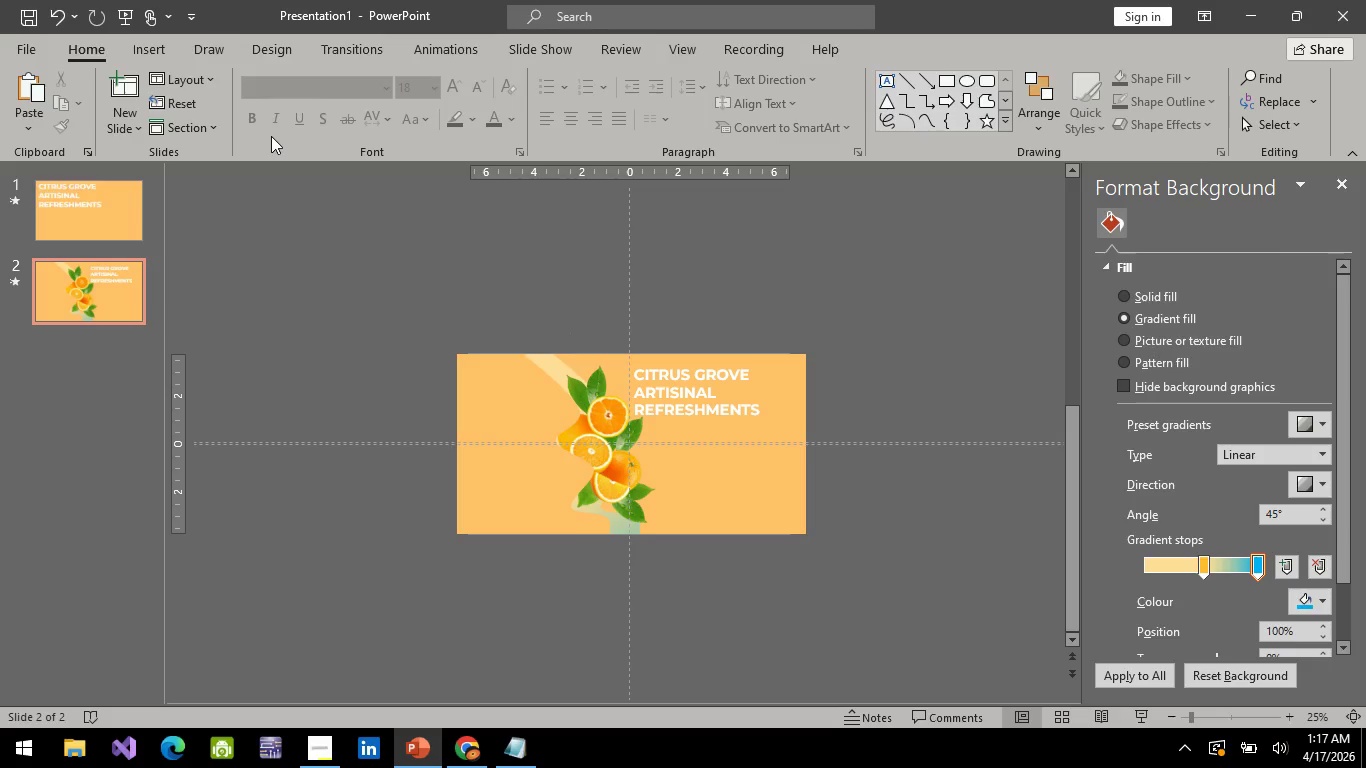 
right_click([83, 292])
 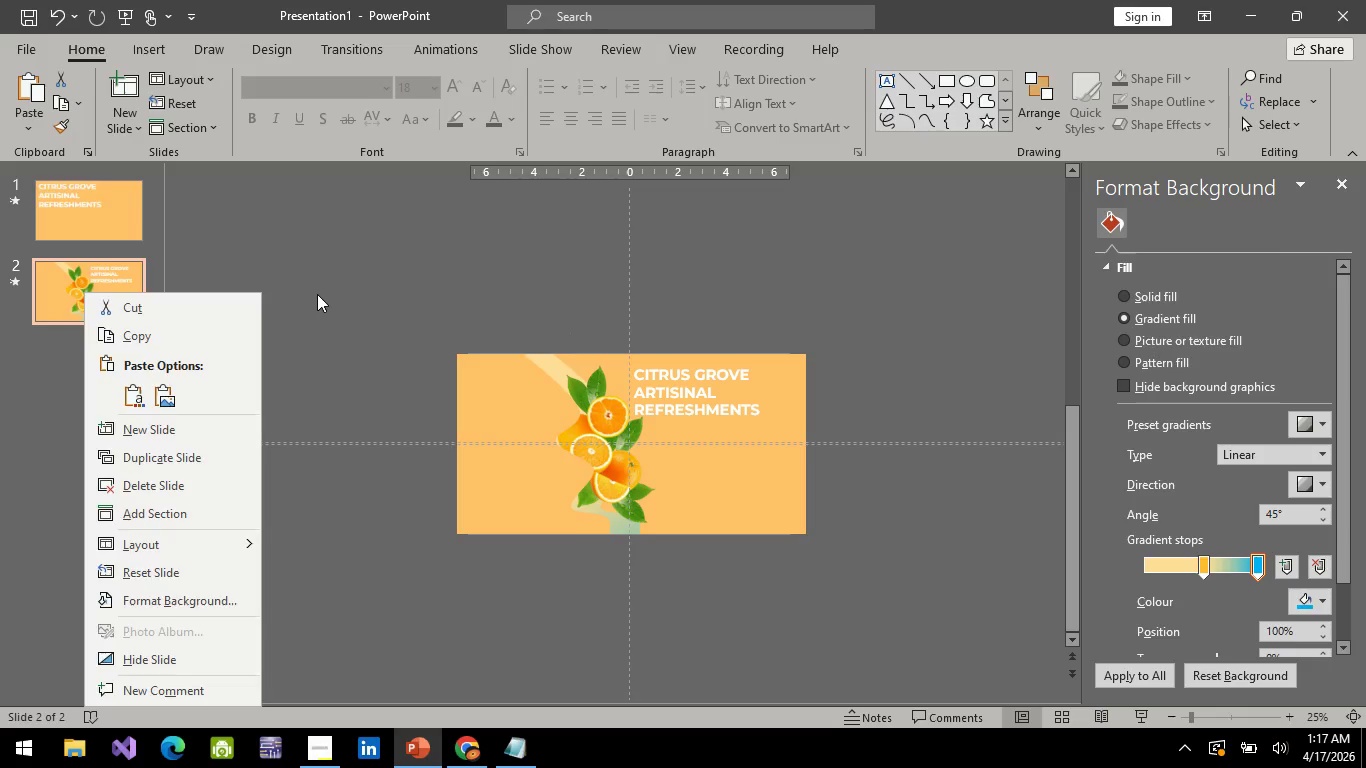 
left_click([317, 294])
 